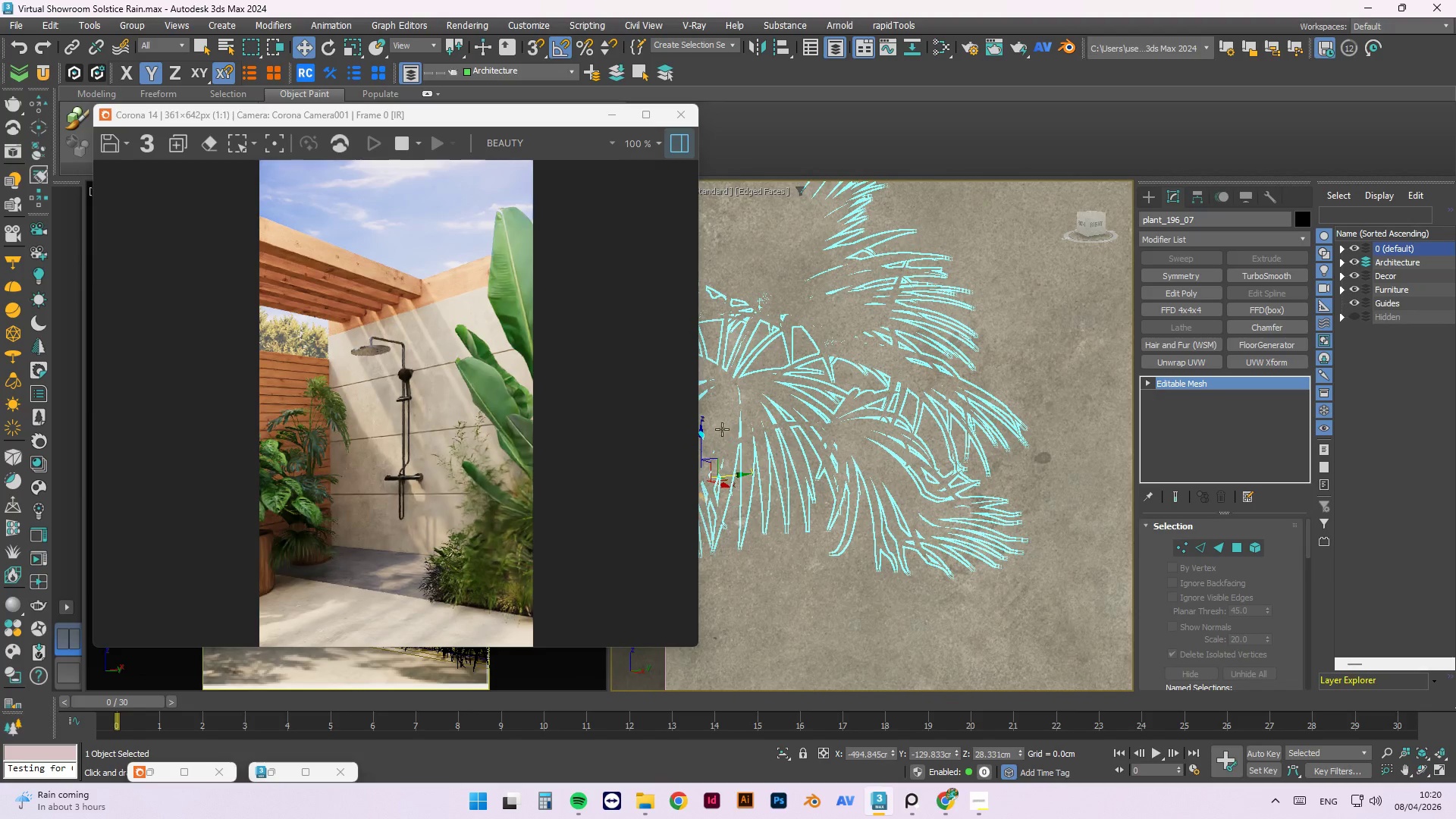 
hold_key(key=AltLeft, duration=1.38)
 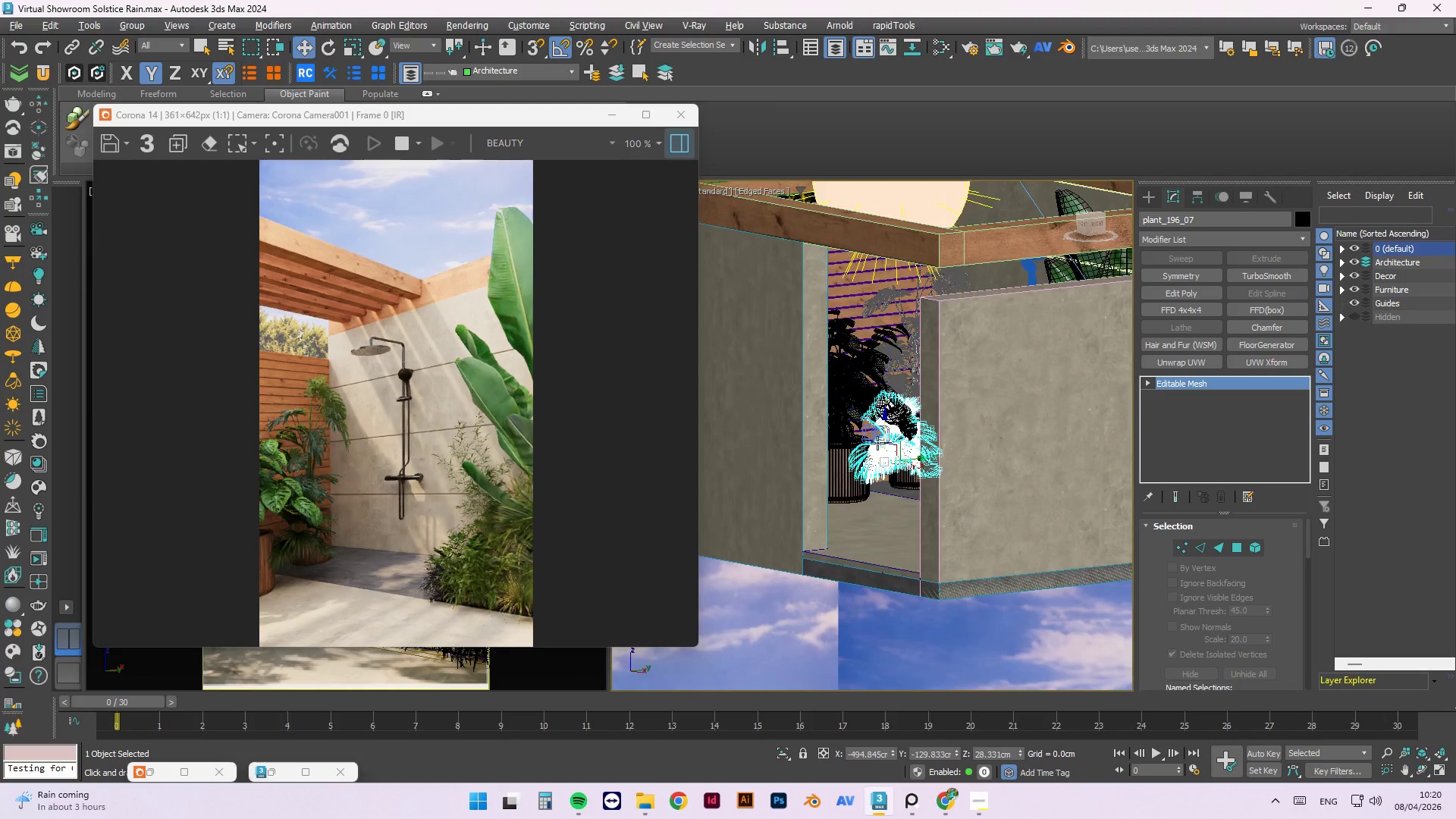 
scroll: coordinate [910, 466], scroll_direction: down, amount: 5.0
 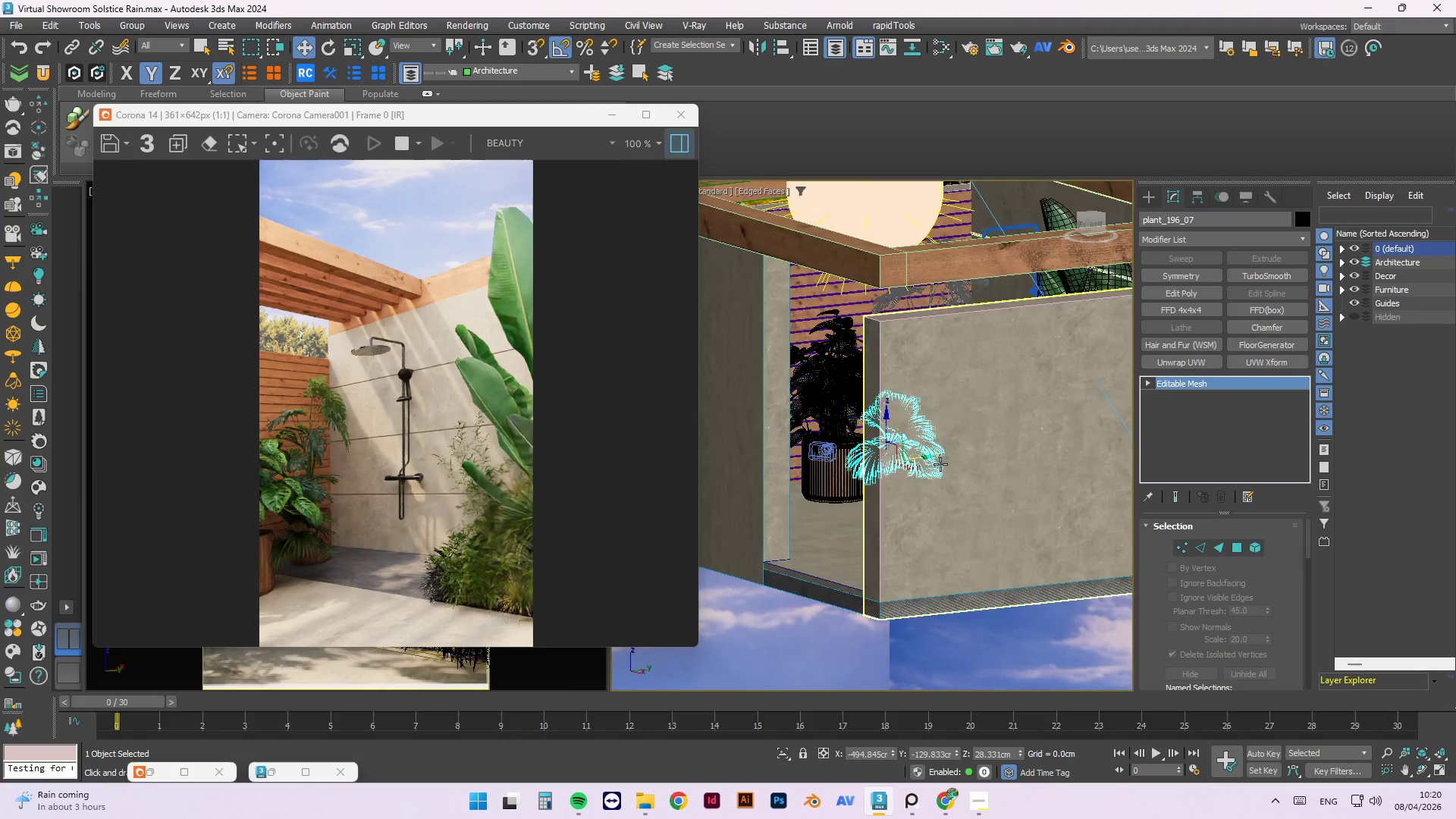 
scroll: coordinate [883, 459], scroll_direction: up, amount: 6.0
 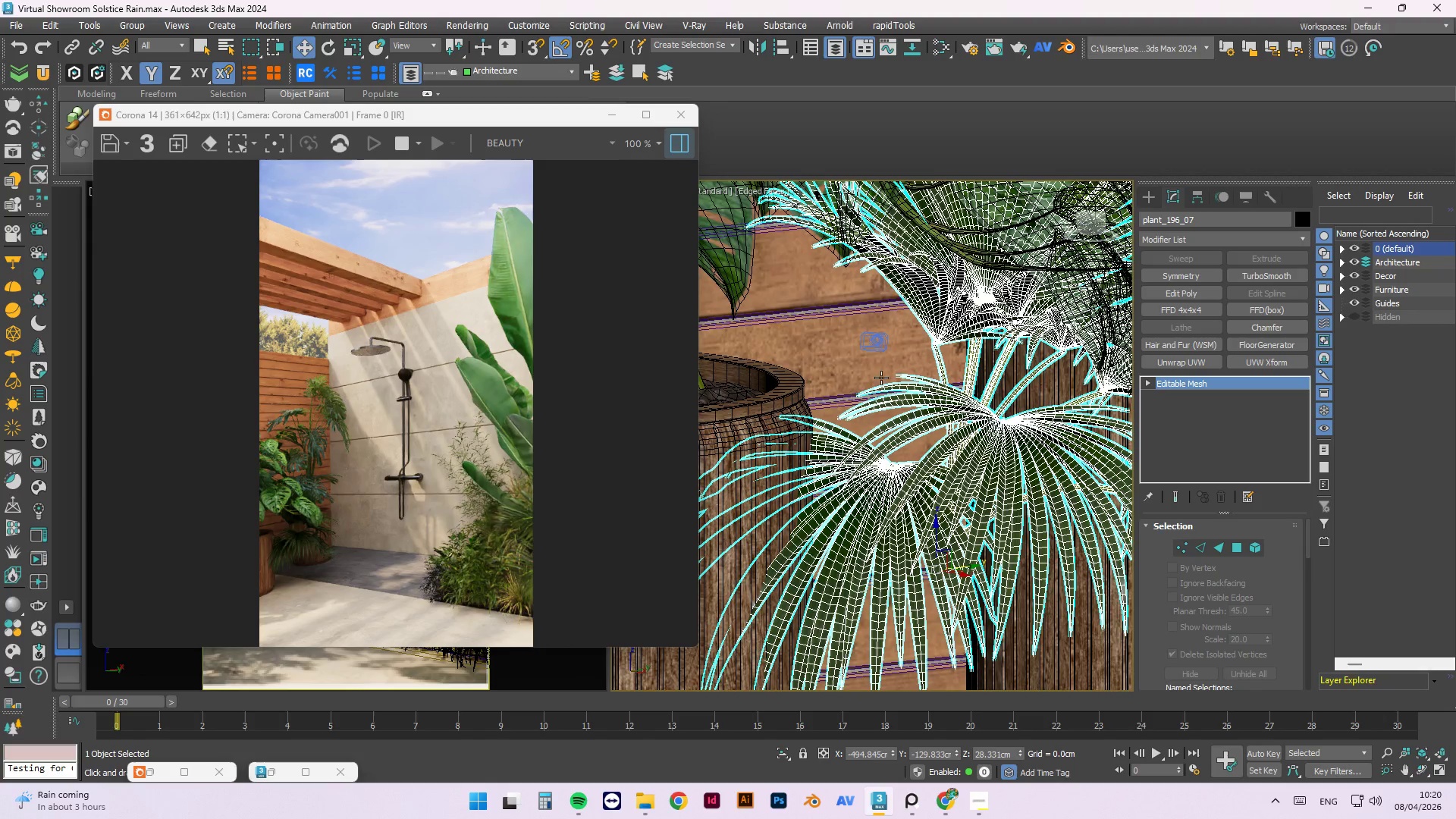 
scroll: coordinate [870, 362], scroll_direction: down, amount: 1.0
 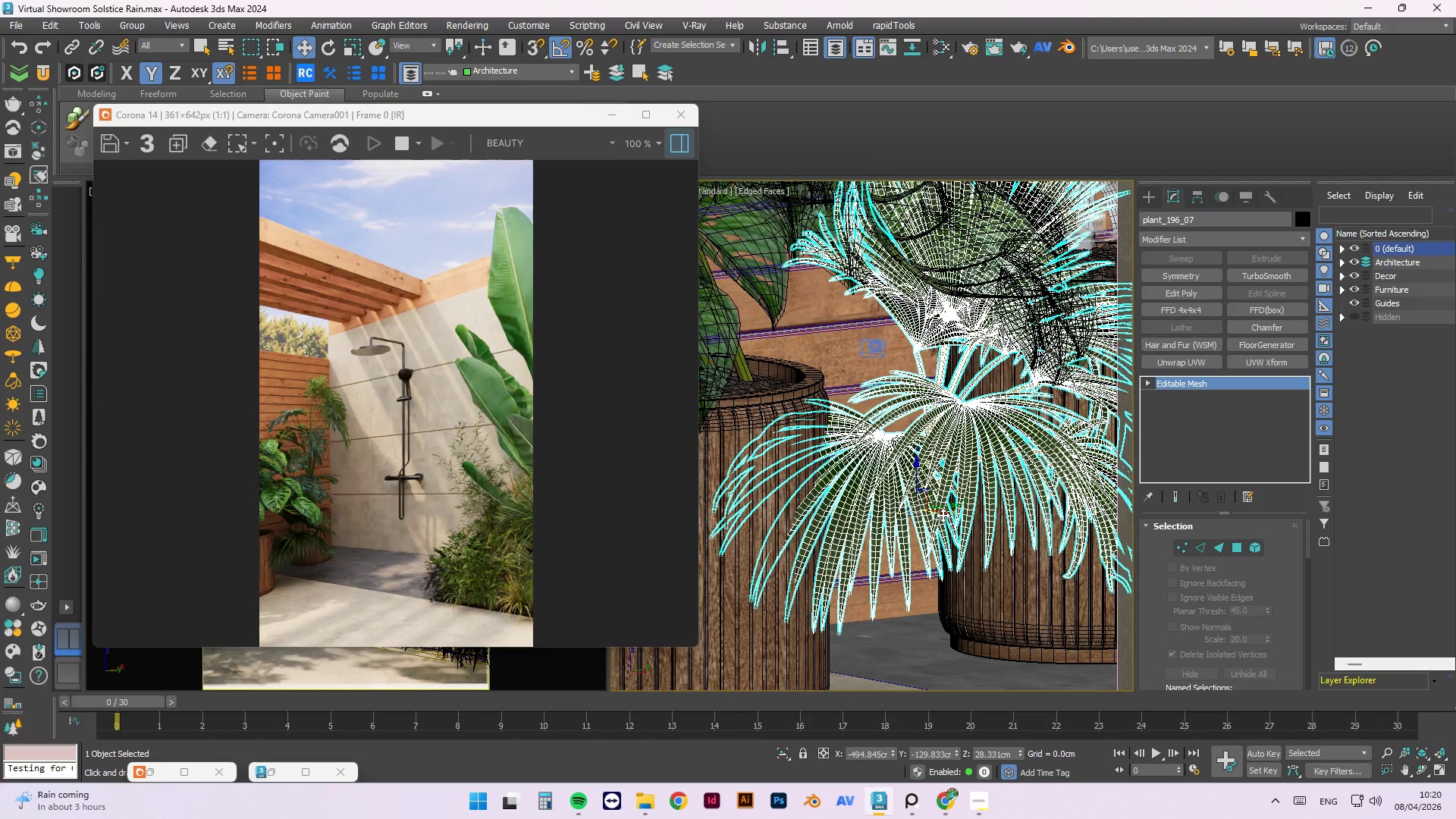 
left_click_drag(start_coordinate=[943, 515], to_coordinate=[979, 548])
 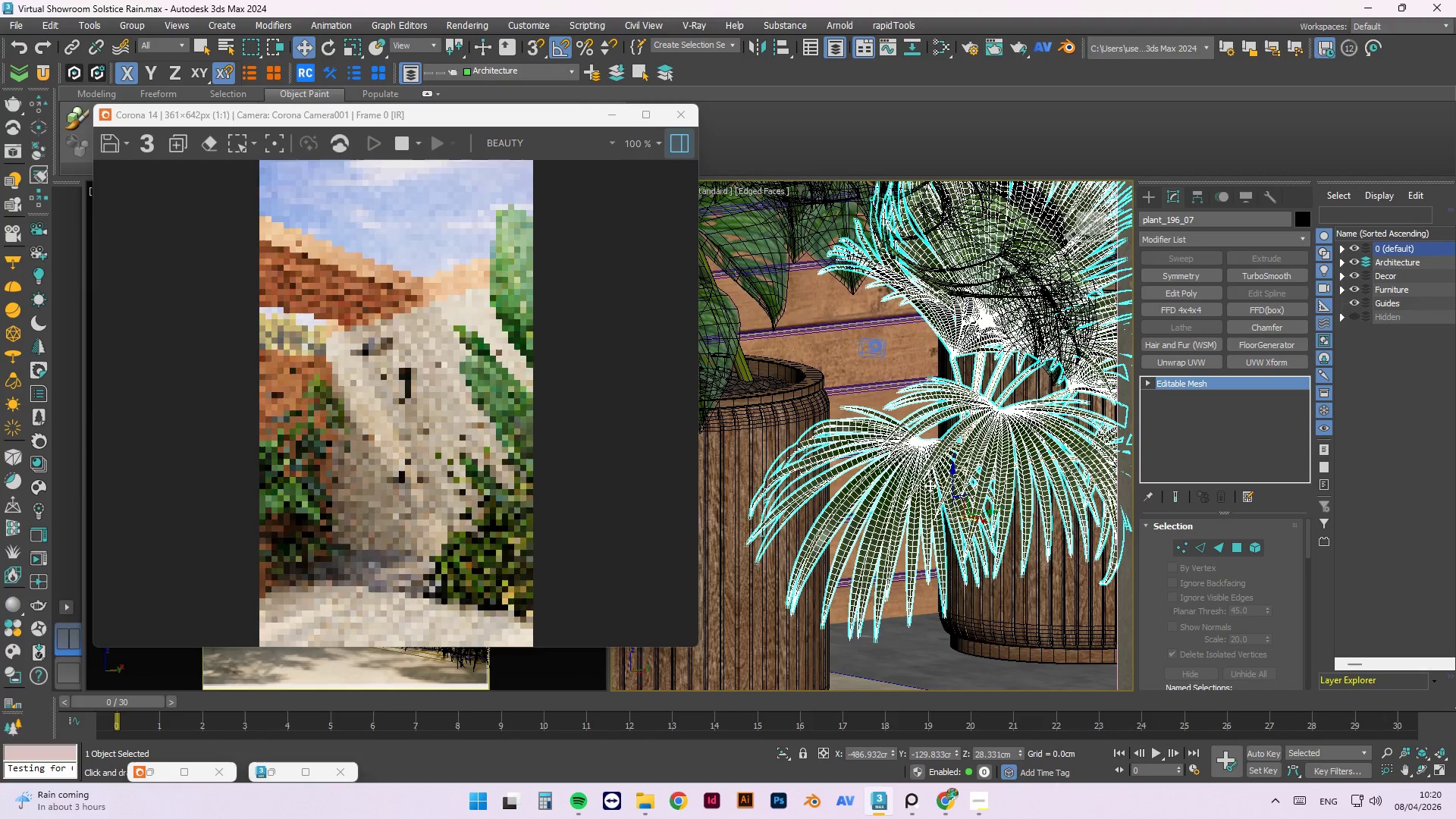 
hold_key(key=AltLeft, duration=1.5)
 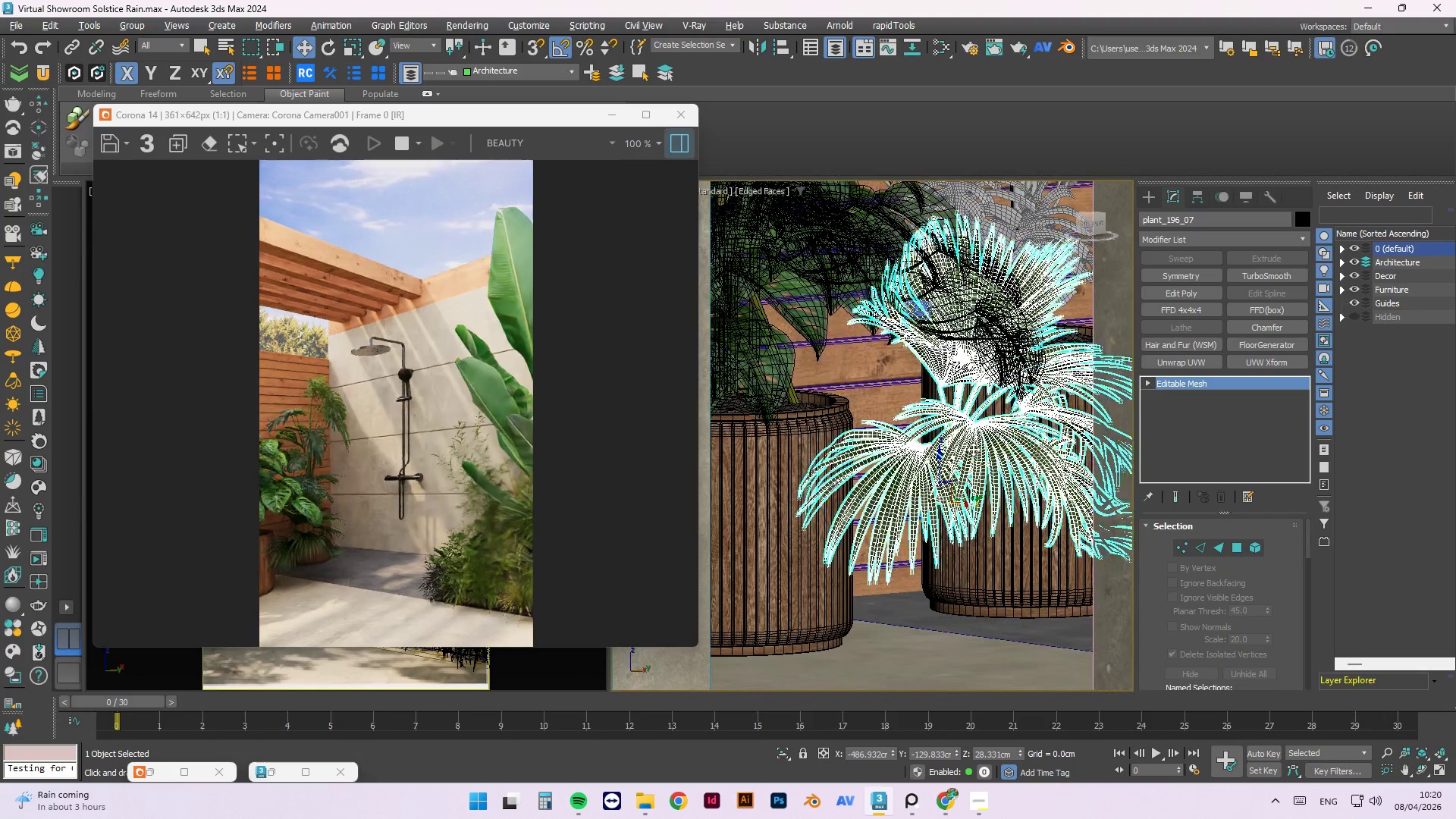 
scroll: coordinate [911, 457], scroll_direction: down, amount: 1.0
 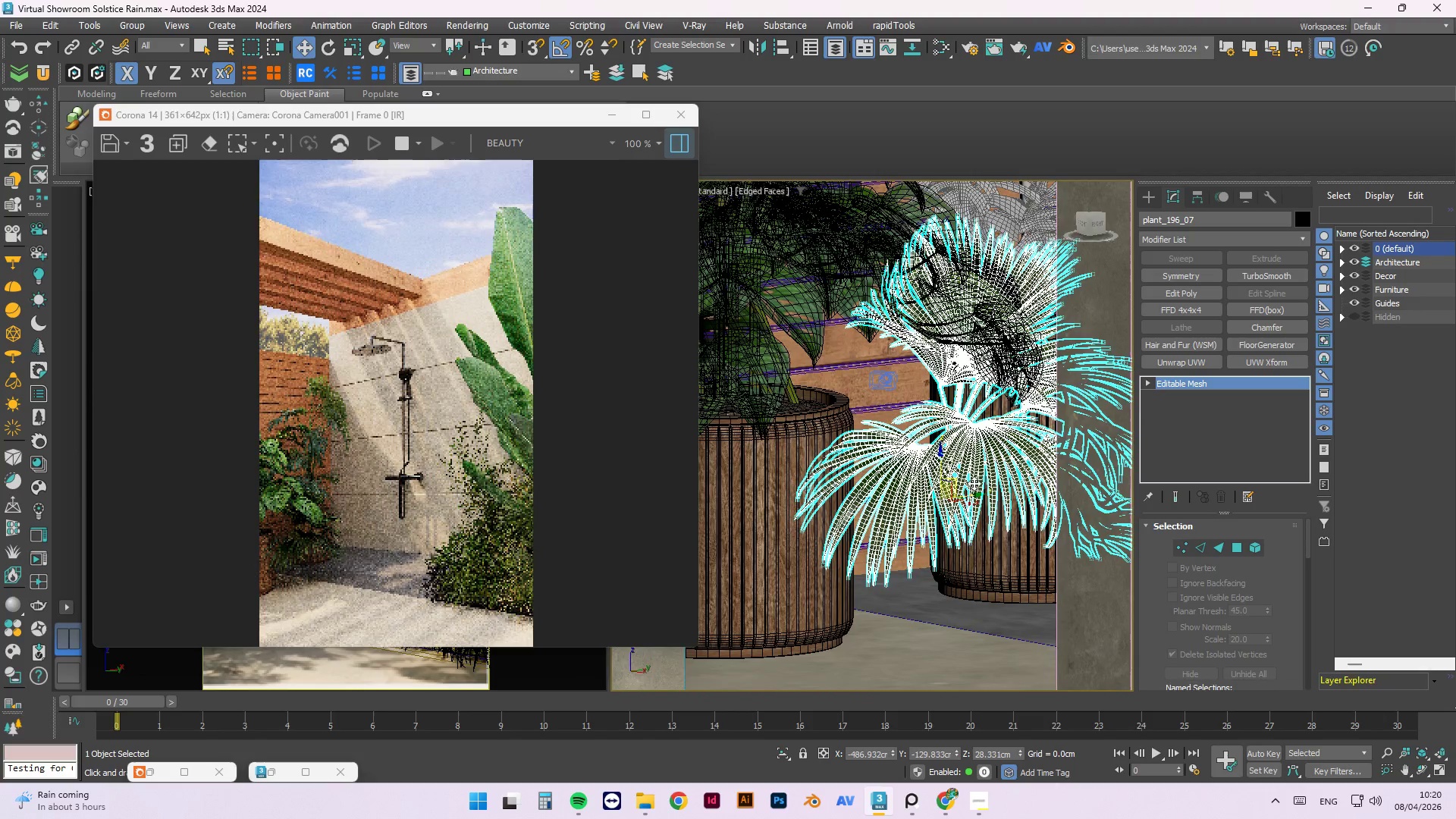 
hold_key(key=AltLeft, duration=0.41)
 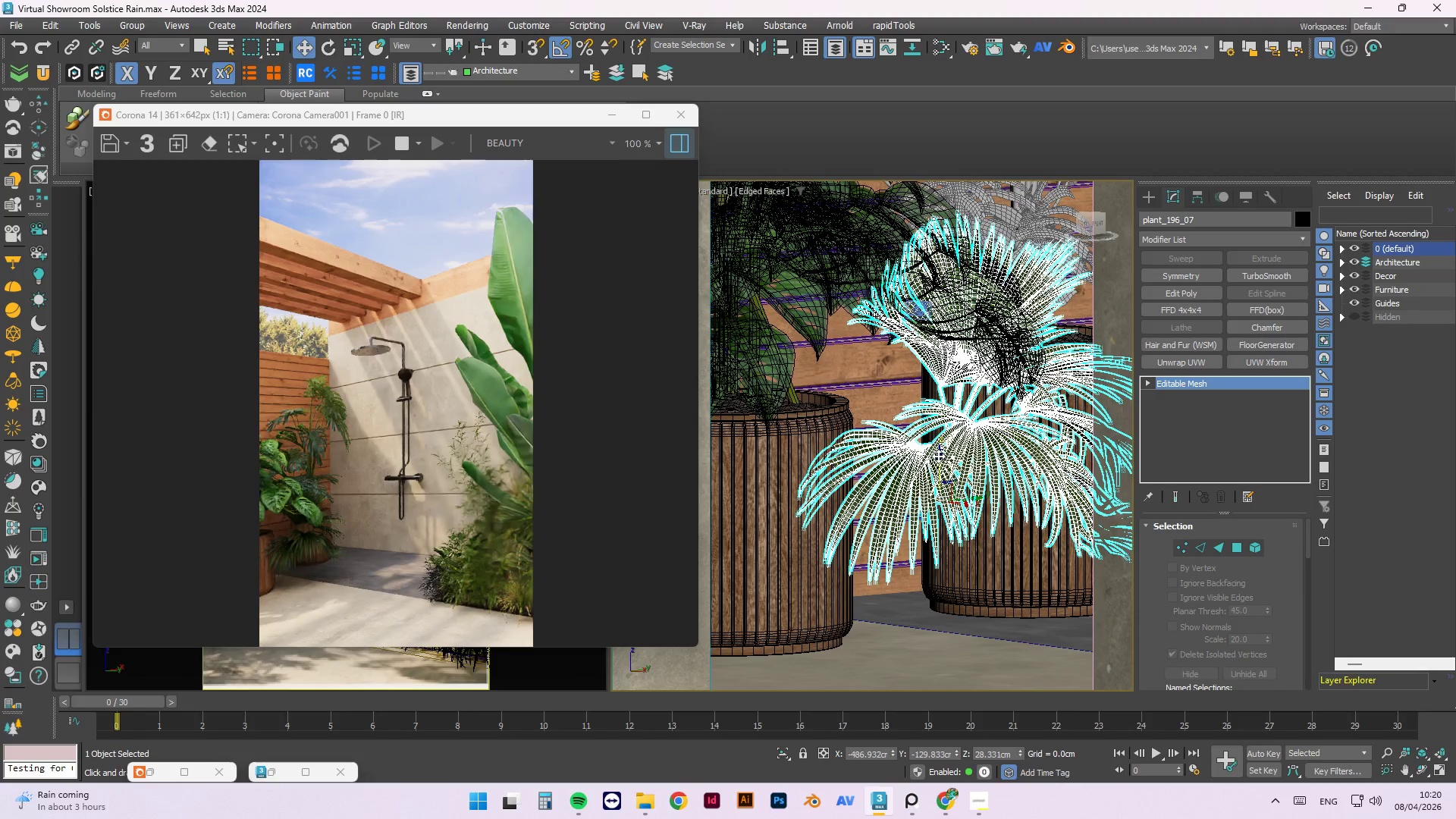 
left_click_drag(start_coordinate=[938, 457], to_coordinate=[917, 532])
 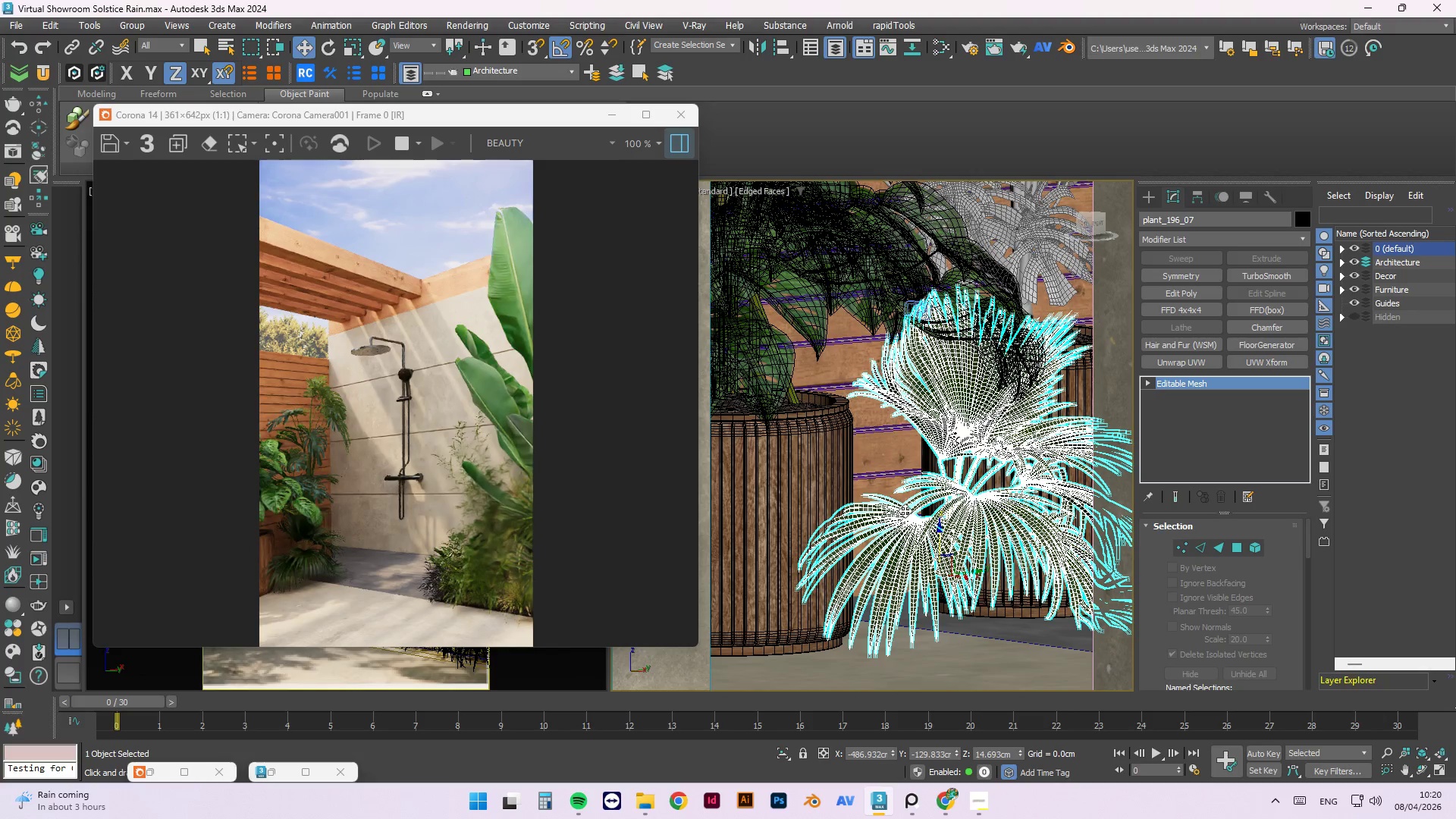 
hold_key(key=AltLeft, duration=0.91)
 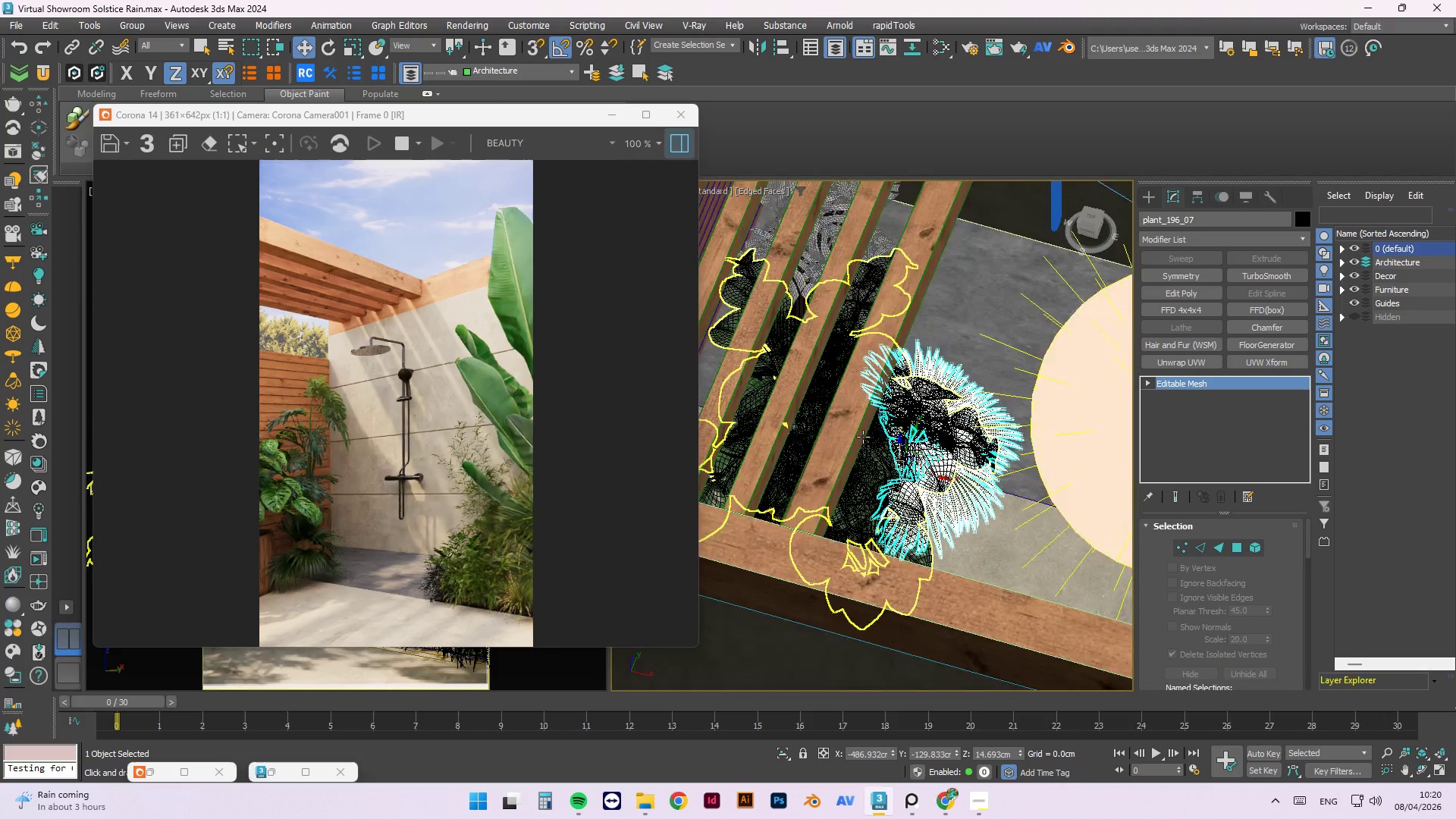 
scroll: coordinate [875, 394], scroll_direction: down, amount: 2.0
 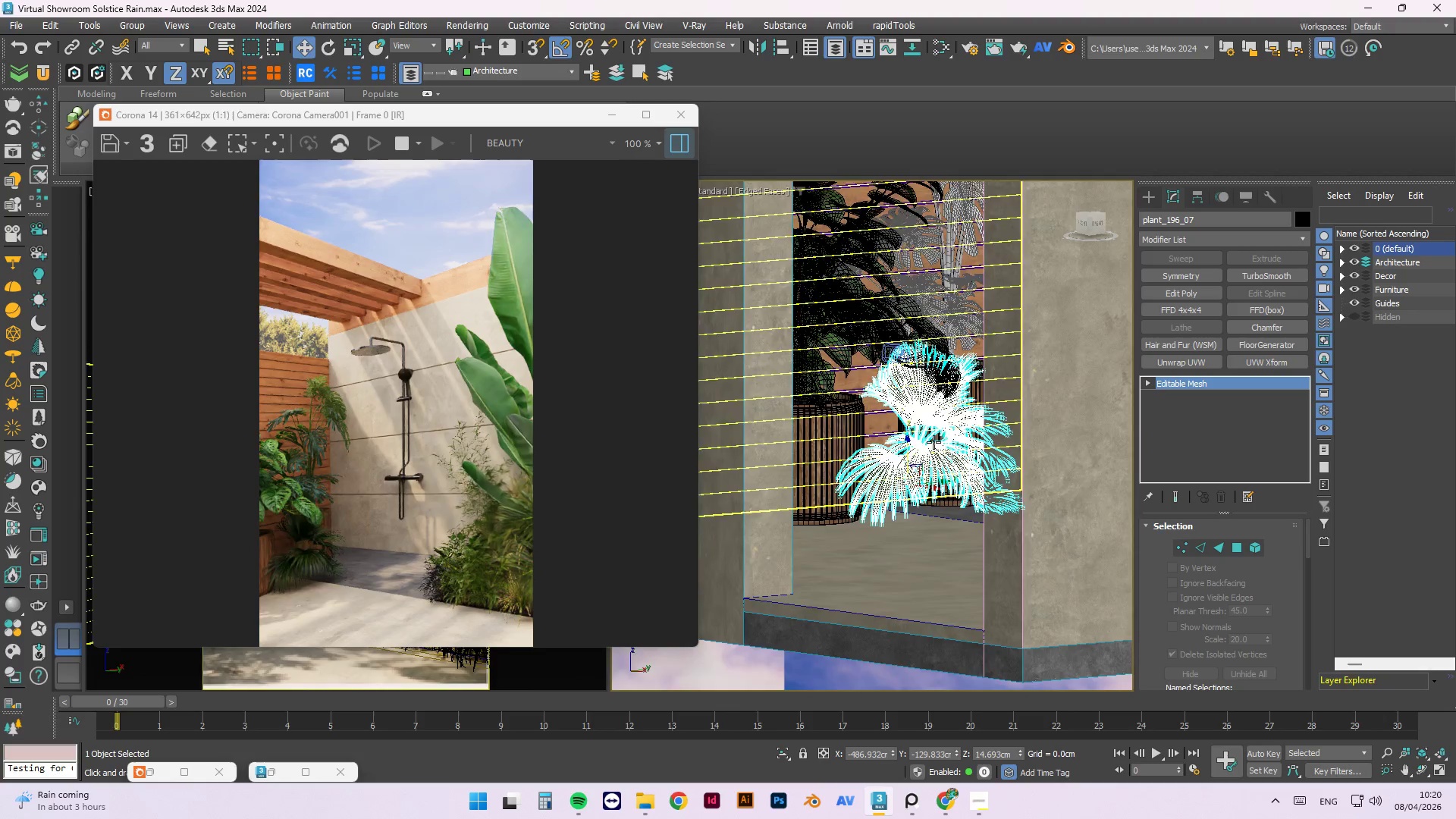 
hold_key(key=AltLeft, duration=0.88)
 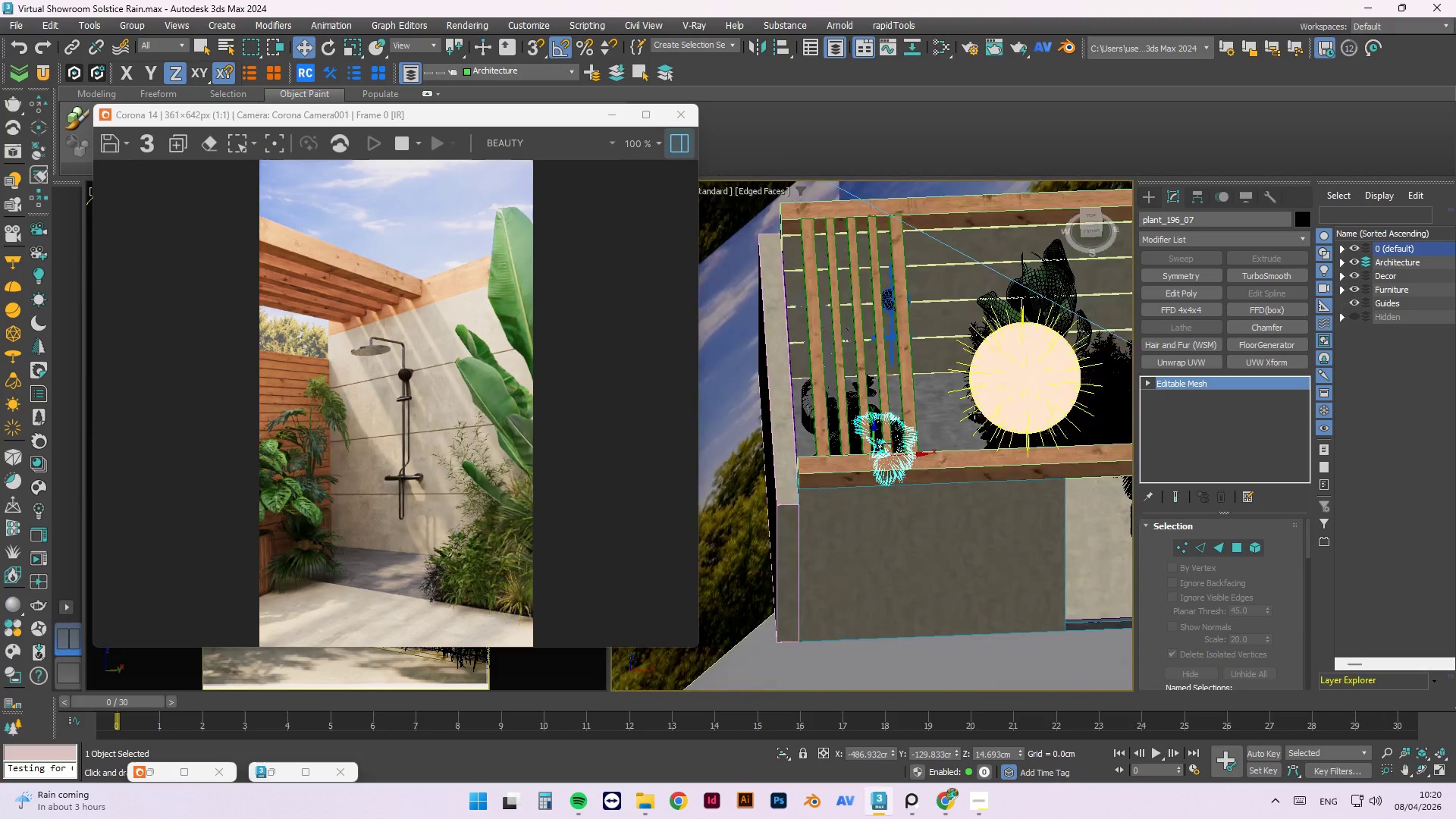 
scroll: coordinate [858, 440], scroll_direction: down, amount: 3.0
 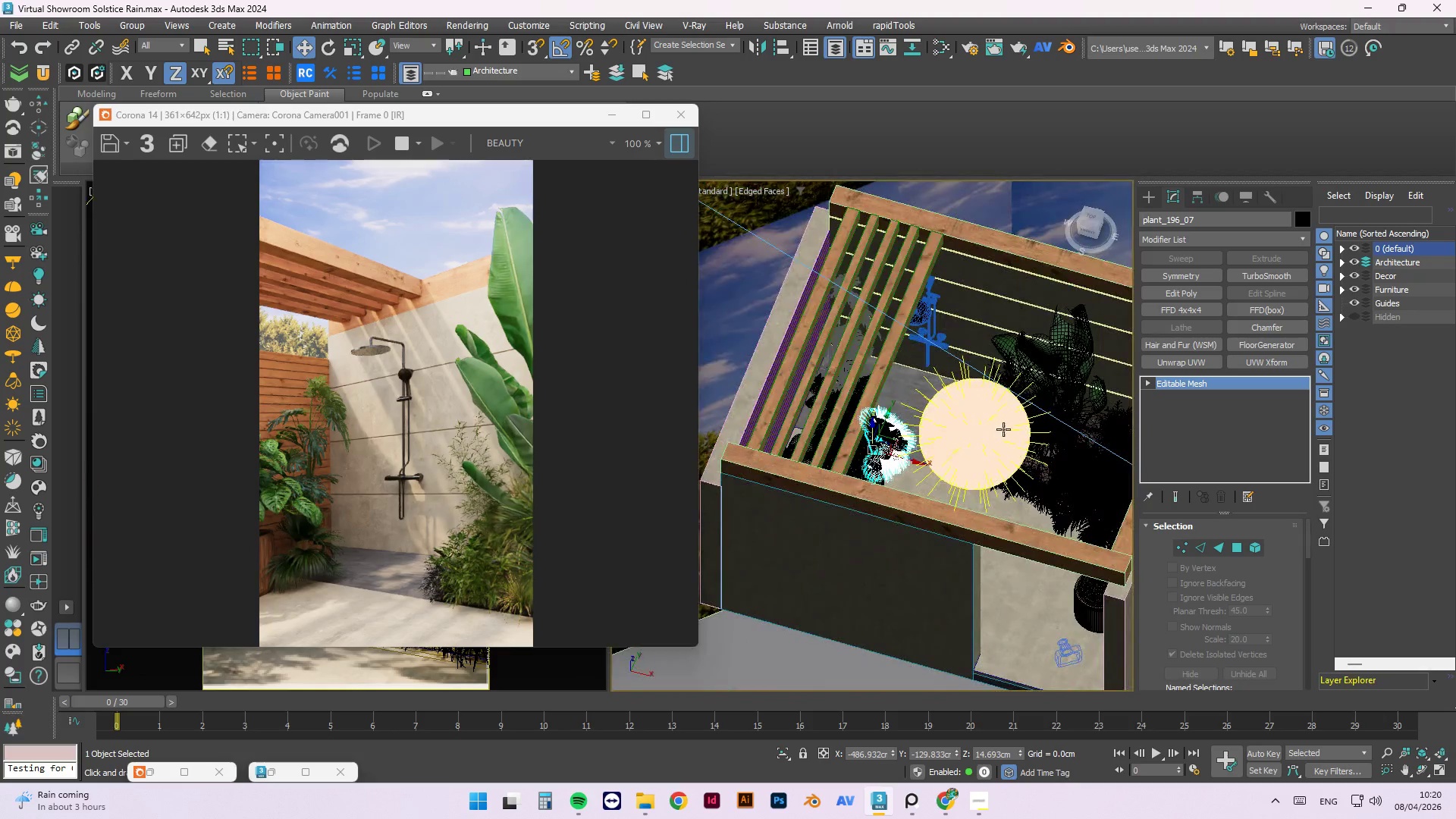 
scroll: coordinate [986, 472], scroll_direction: up, amount: 6.0
 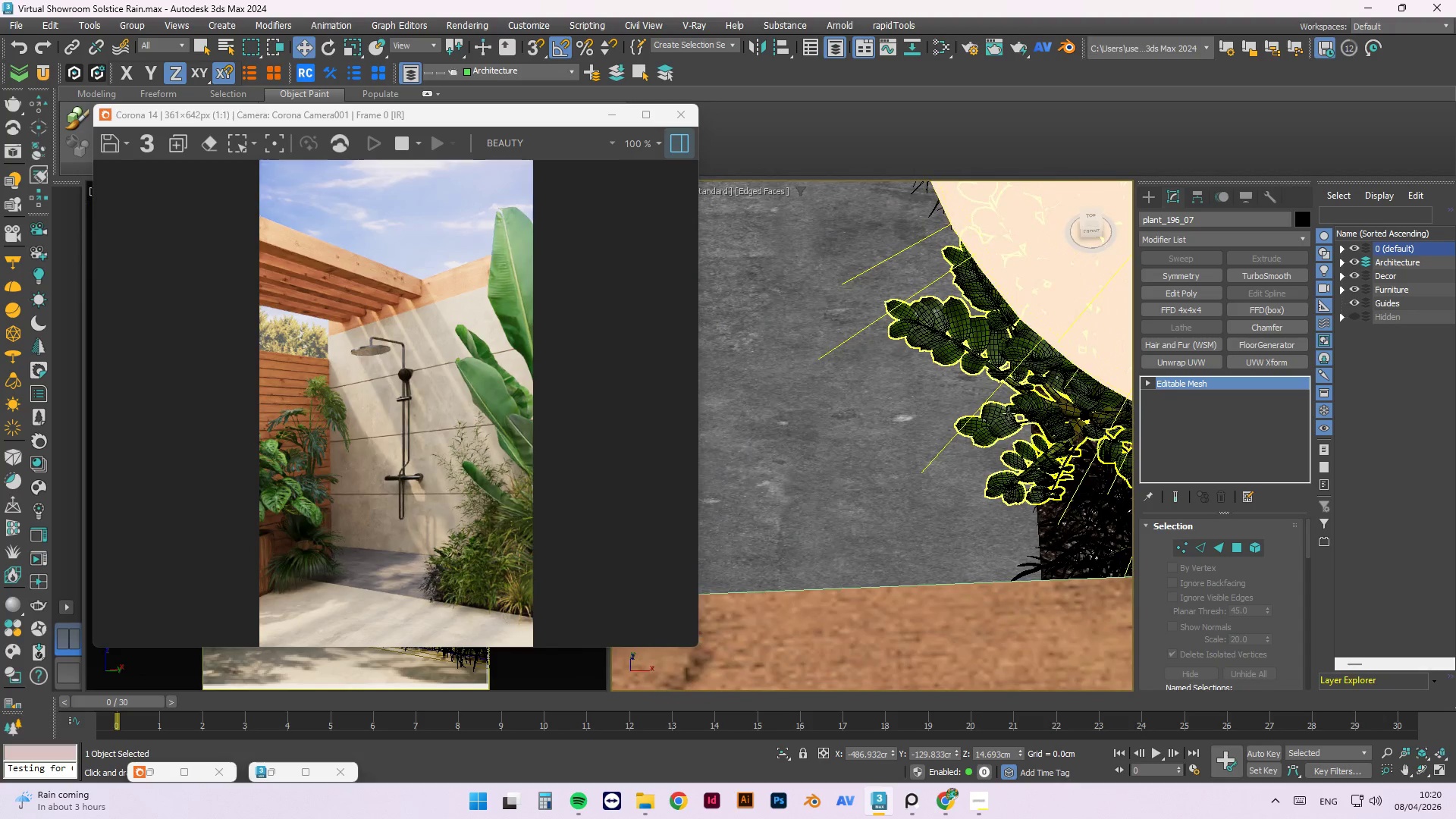 
left_click([1009, 413])
 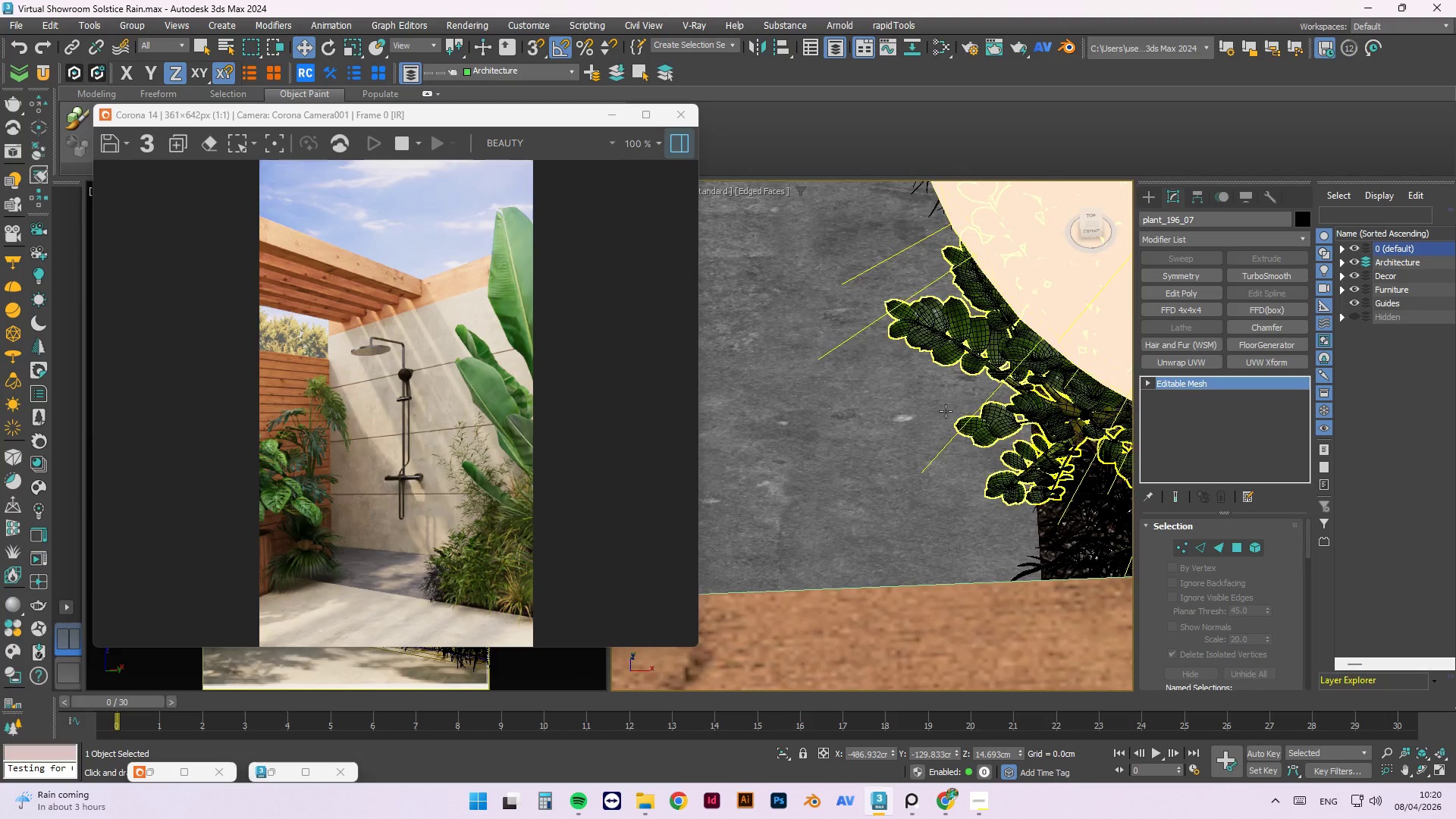 
hold_key(key=AltLeft, duration=0.78)
 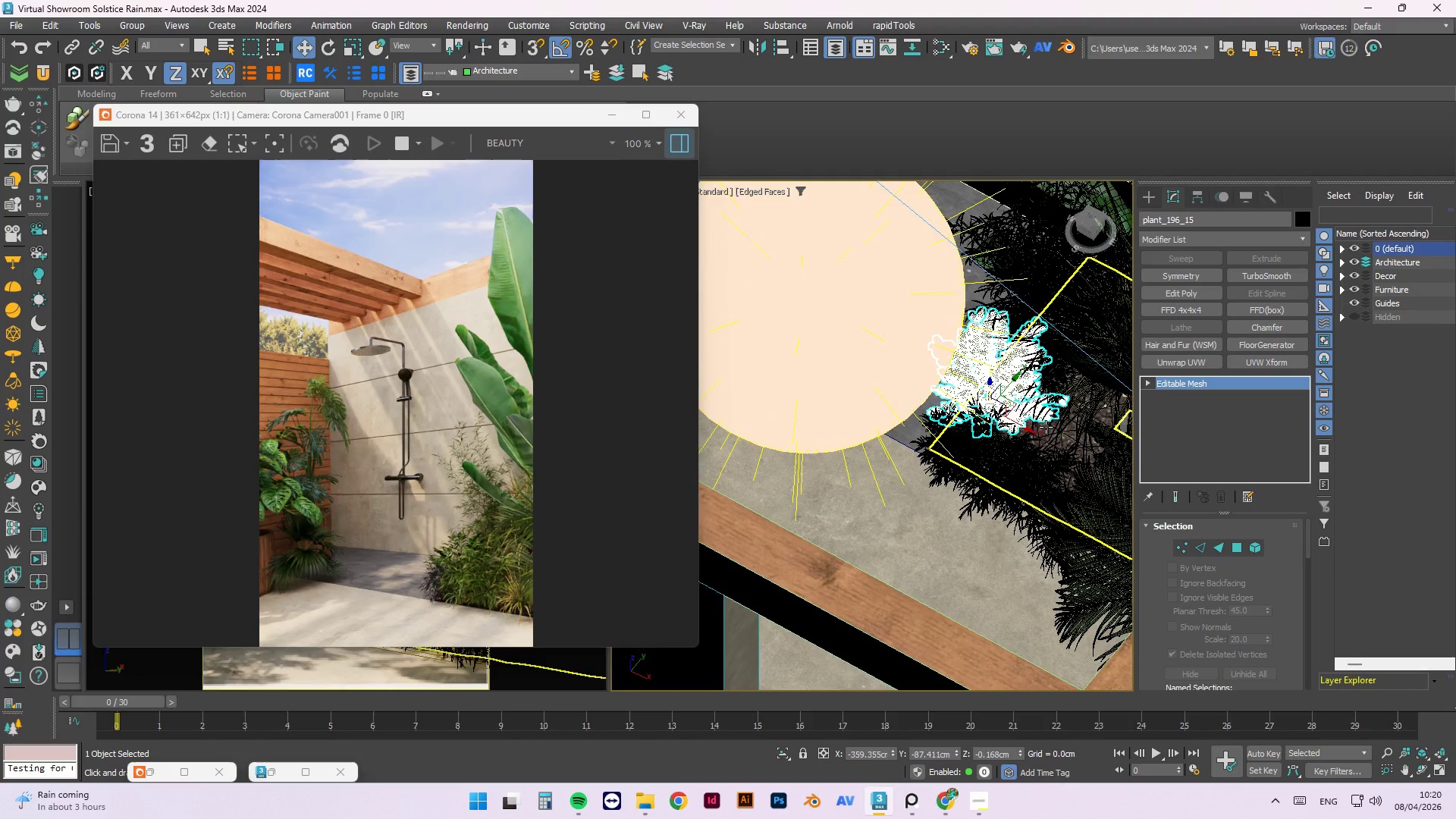 
scroll: coordinate [946, 416], scroll_direction: down, amount: 3.0
 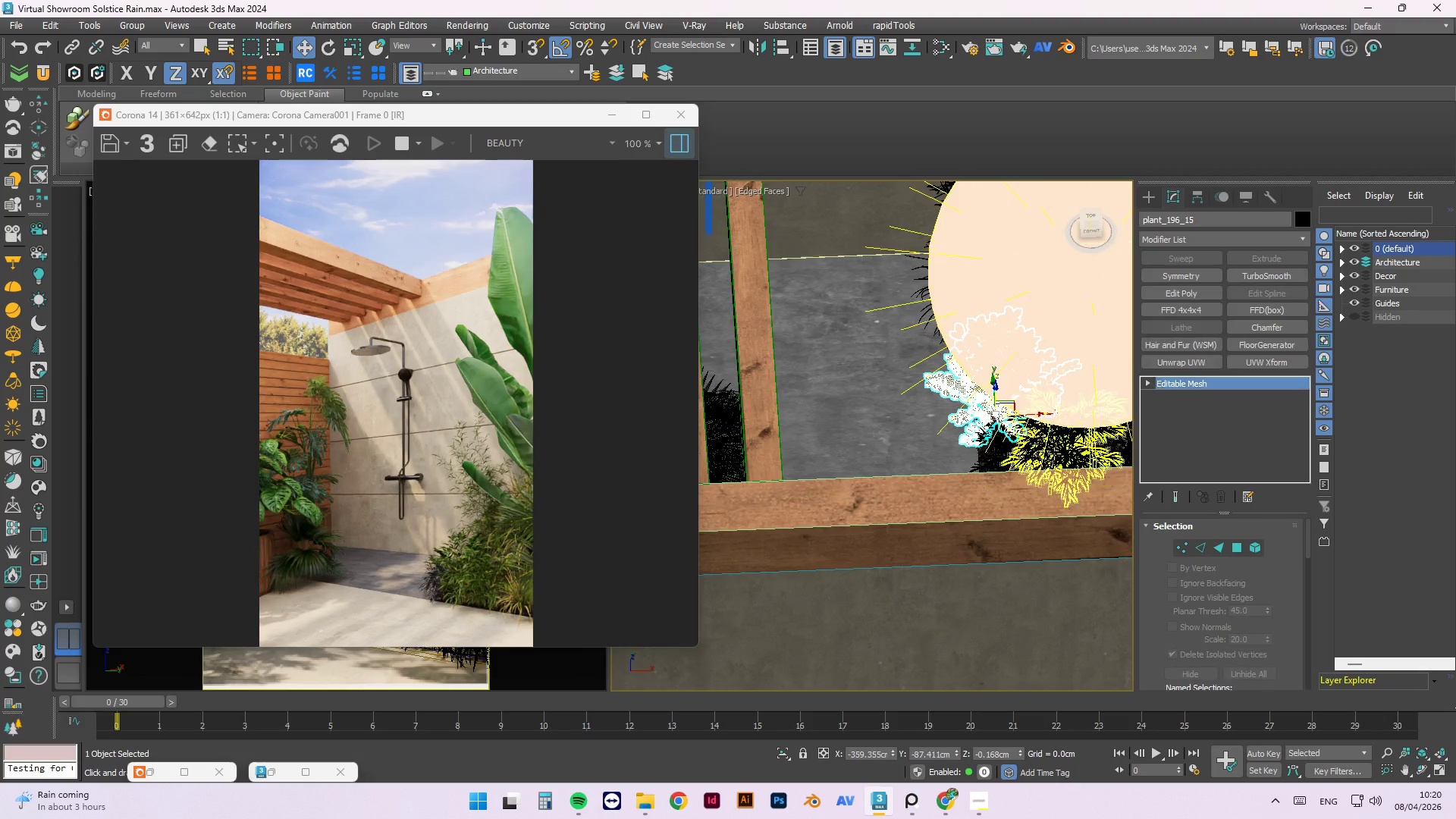 
hold_key(key=ShiftLeft, duration=1.52)
left_click_drag(start_coordinate=[1031, 428], to_coordinate=[860, 329])
 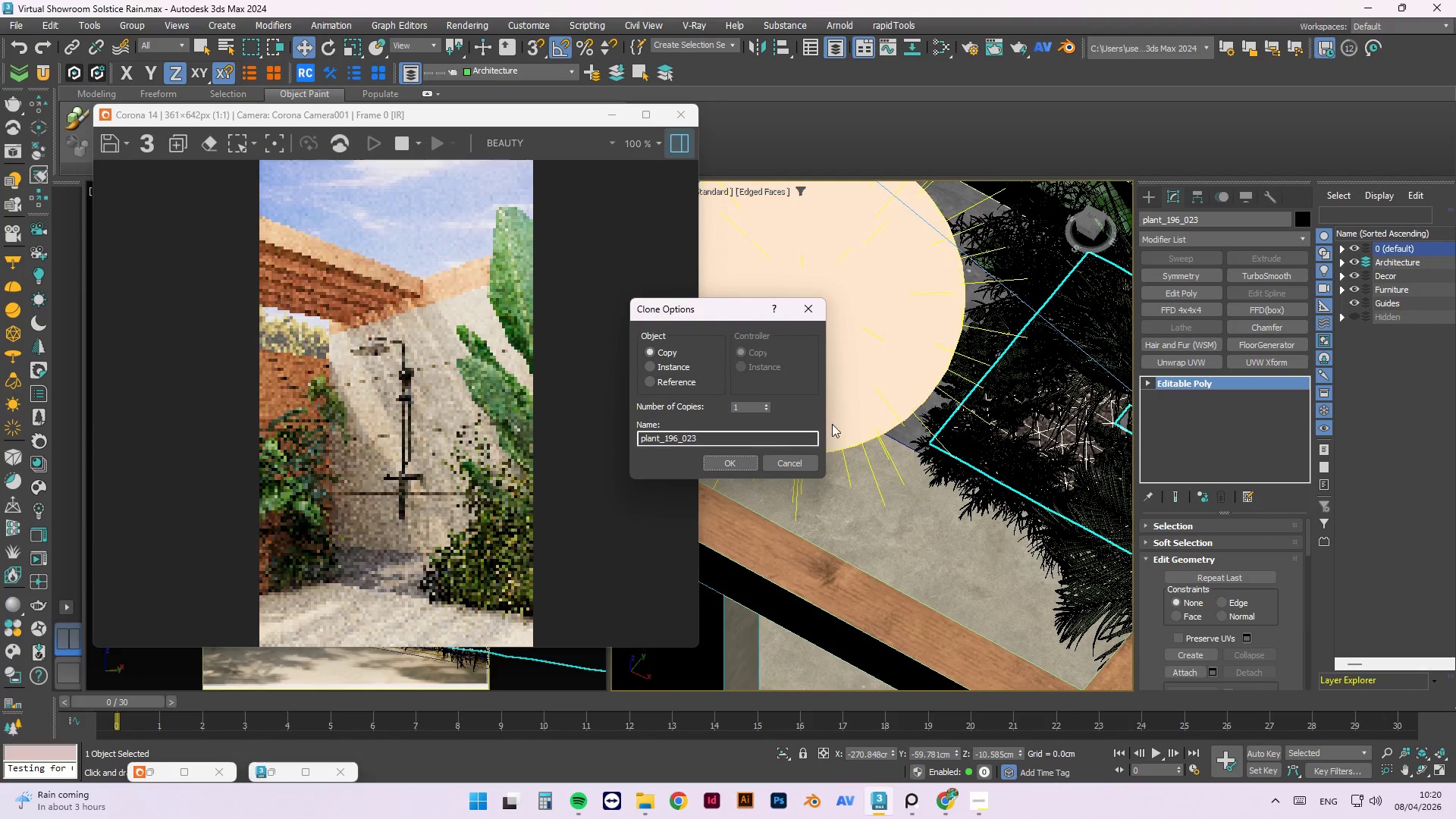 
left_click([817, 457])
 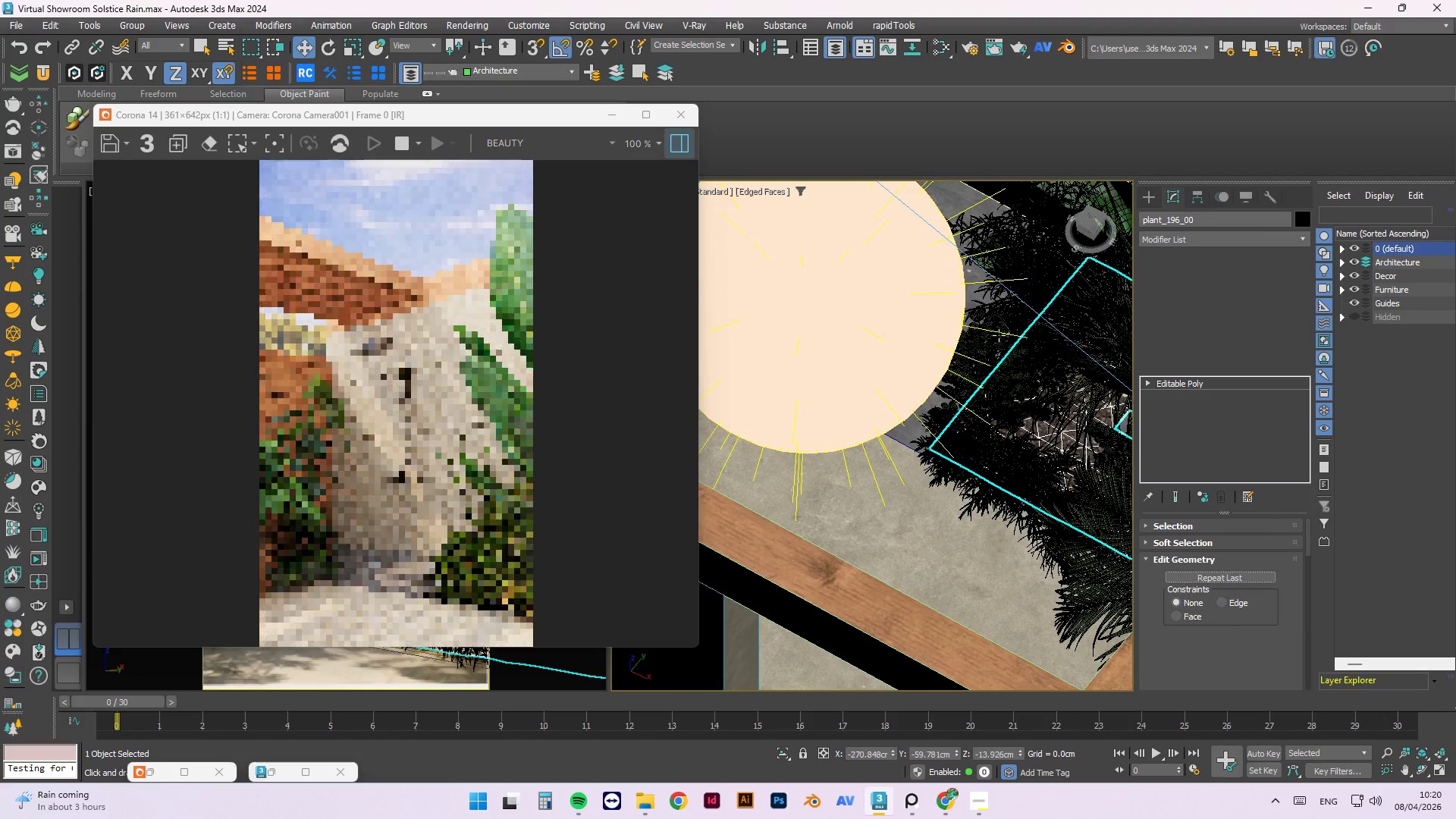 
left_click([981, 344])
 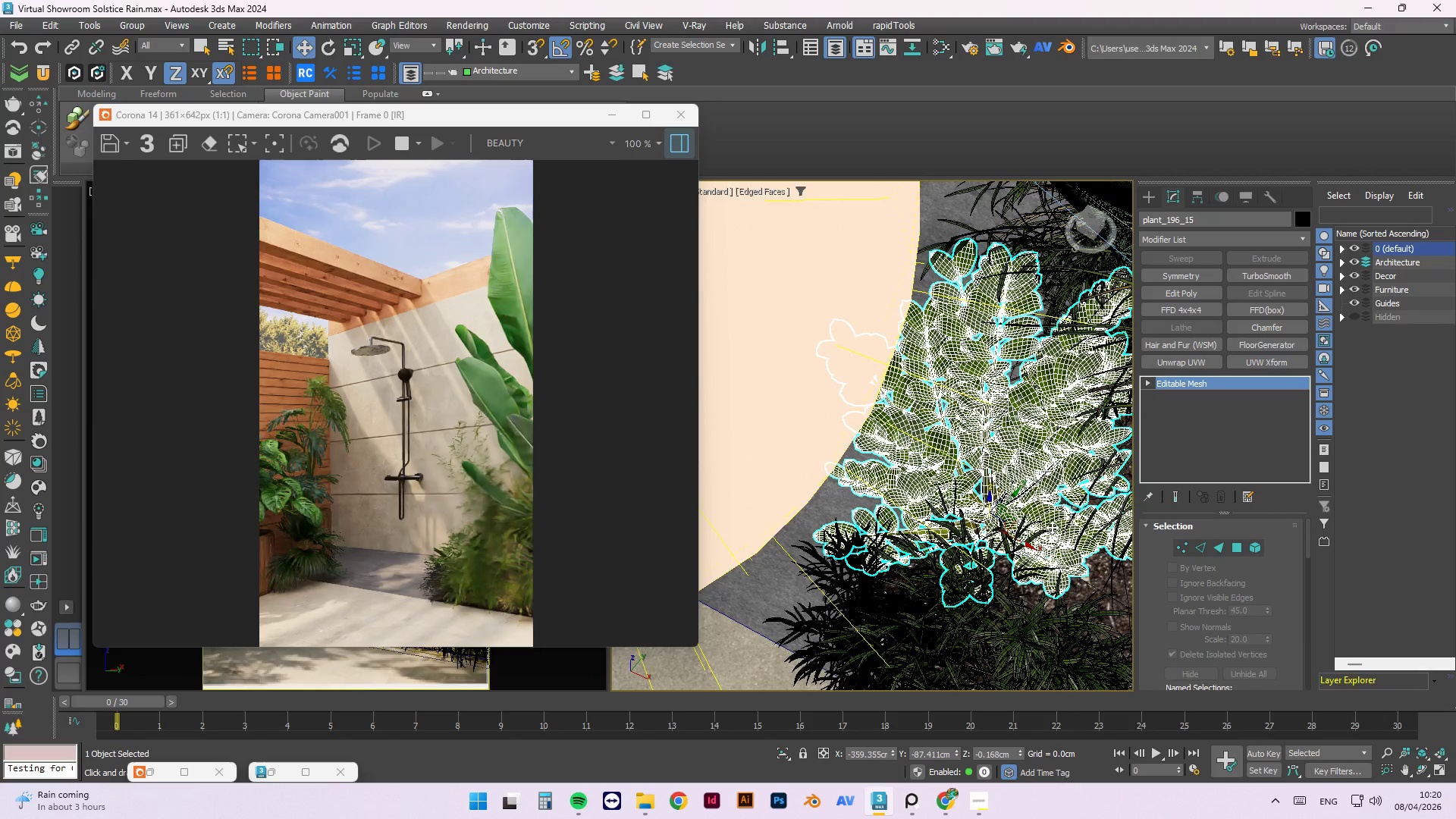 
scroll: coordinate [990, 344], scroll_direction: up, amount: 3.0
 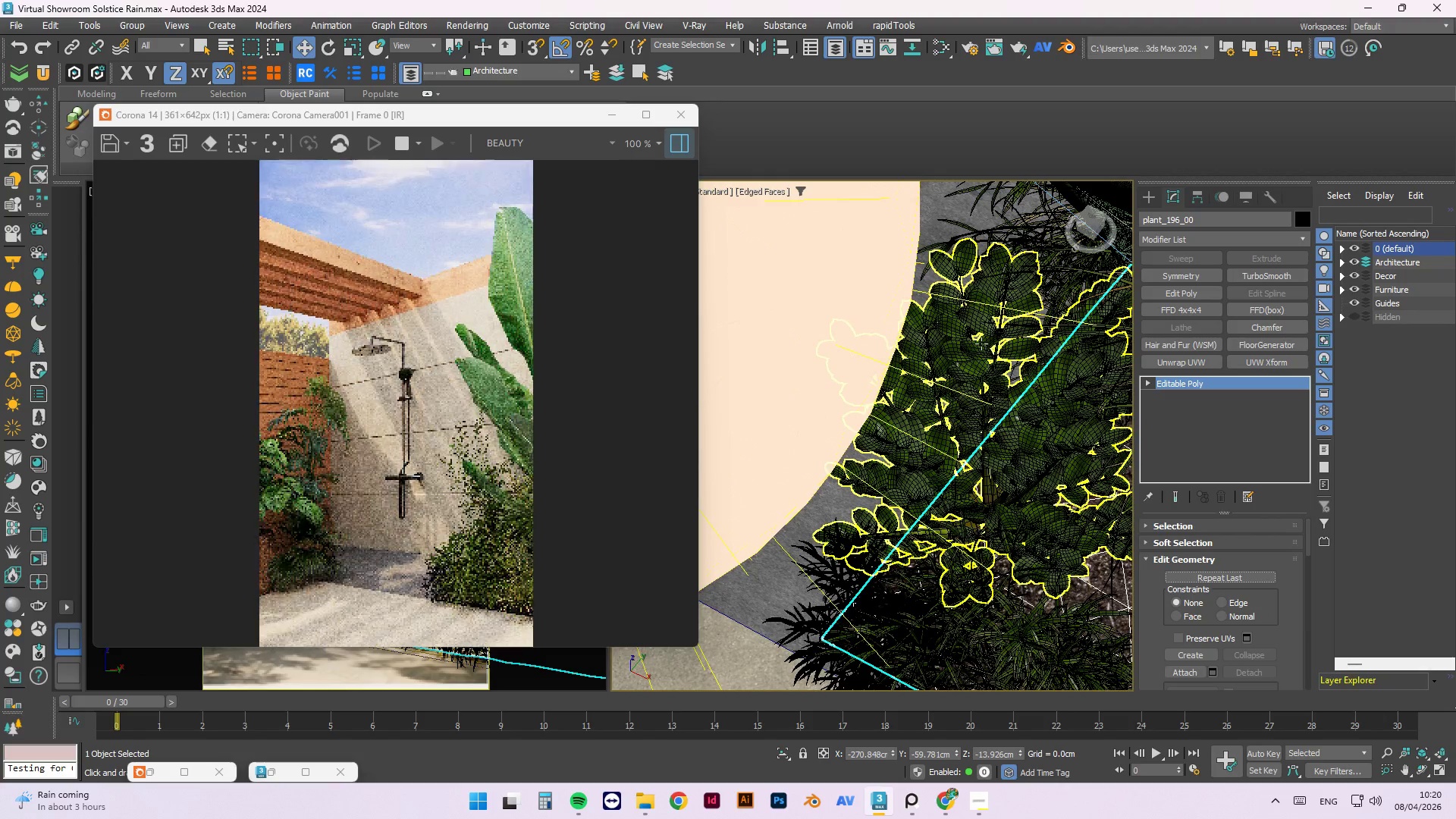 
hold_key(key=ShiftLeft, duration=1.5)
left_click_drag(start_coordinate=[1028, 543], to_coordinate=[748, 366])
 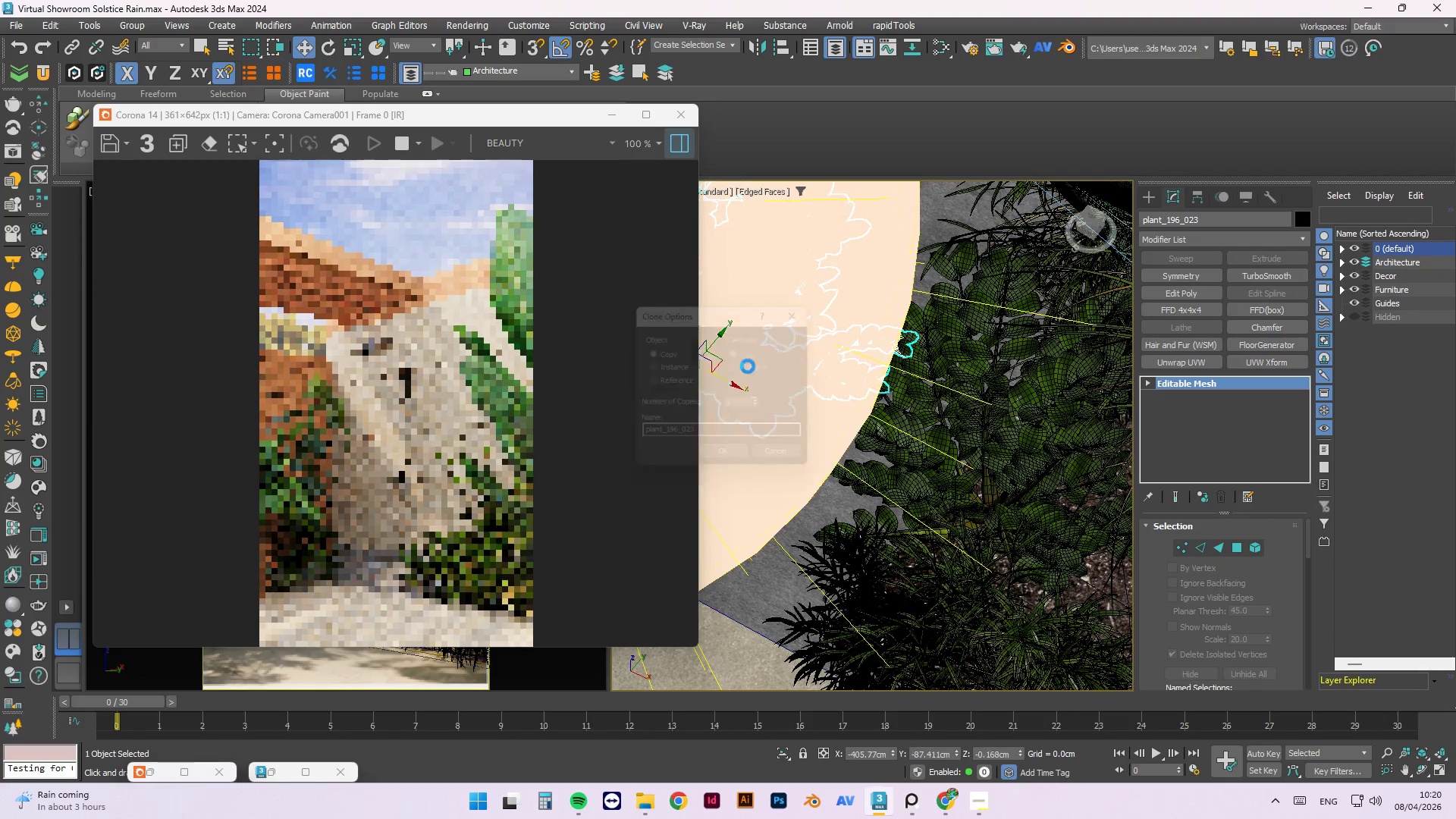 
key(Shift+ShiftLeft)
 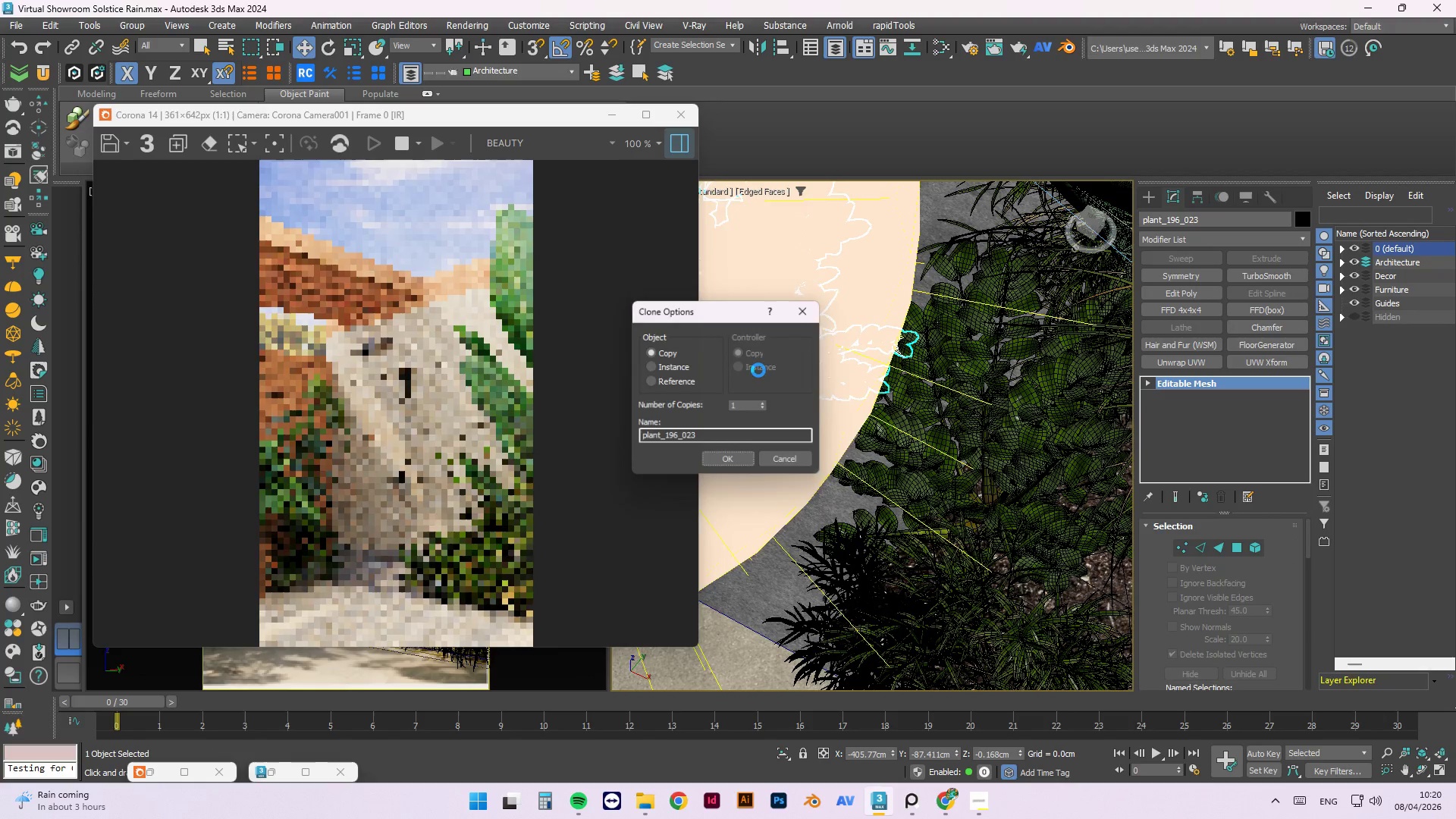 
key(Shift+ShiftLeft)
 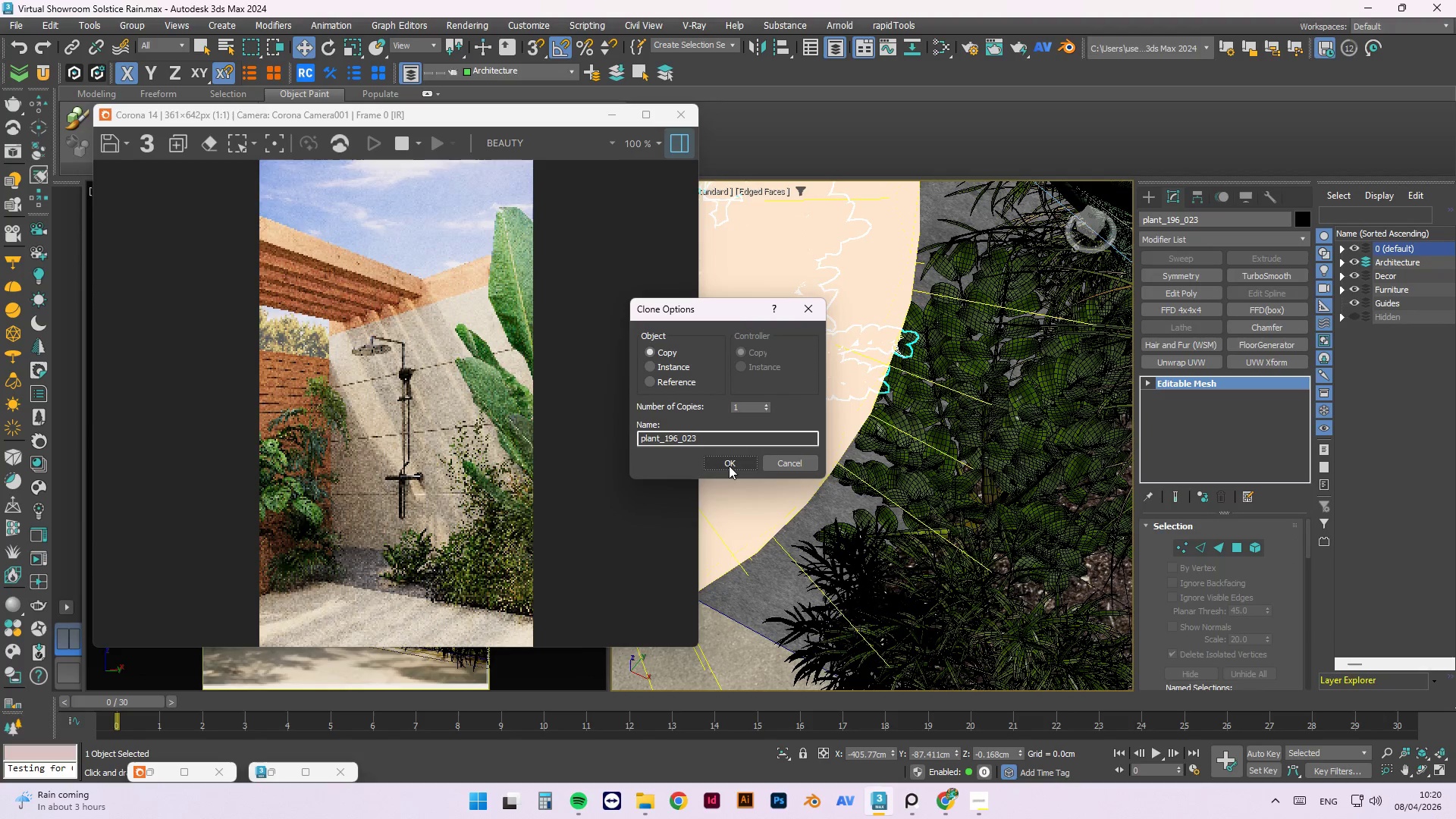 
left_click([729, 466])
 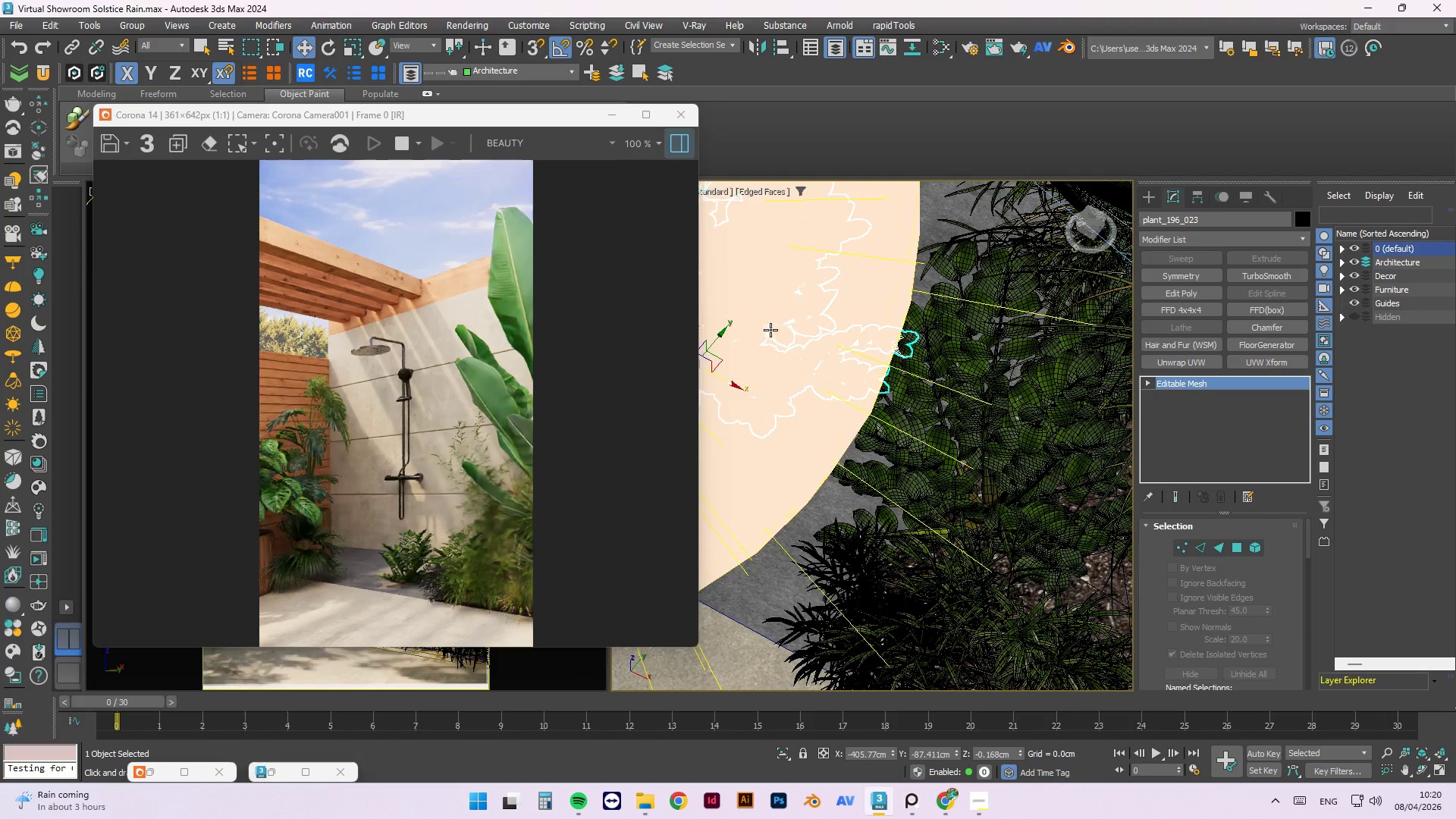 
hold_key(key=AltLeft, duration=1.5)
 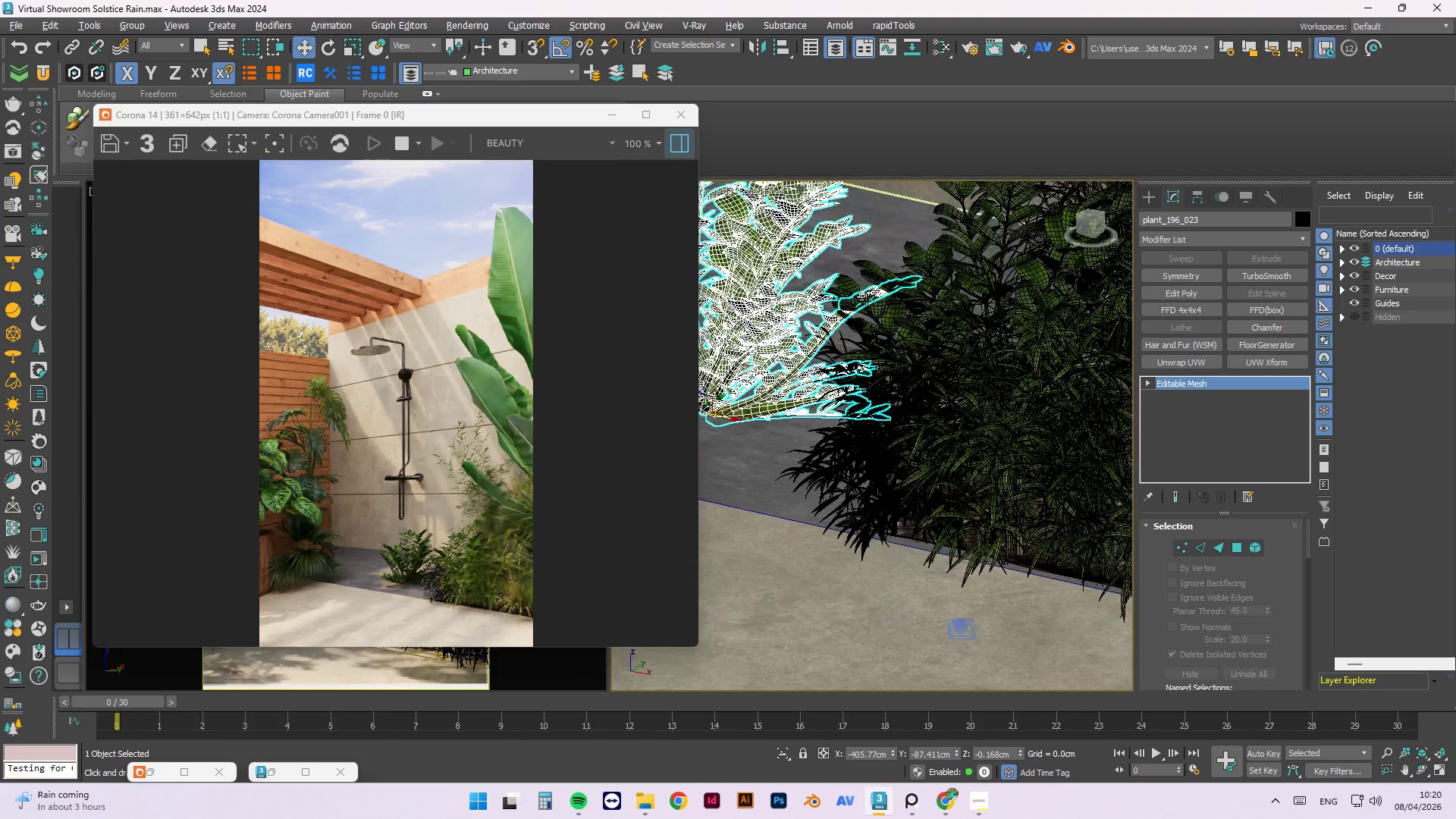 
key(Alt+AltLeft)
 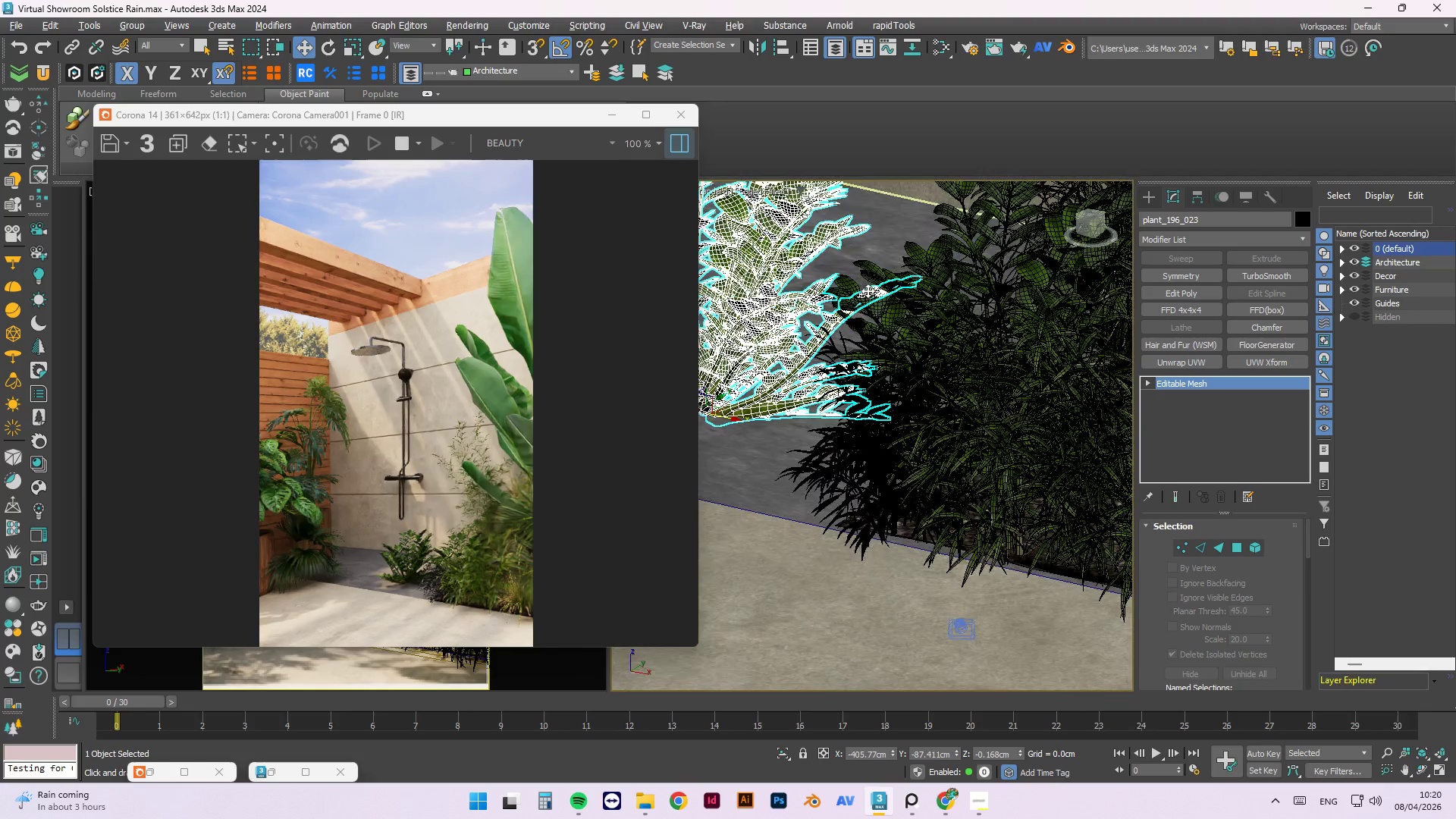 
key(Alt+AltLeft)
 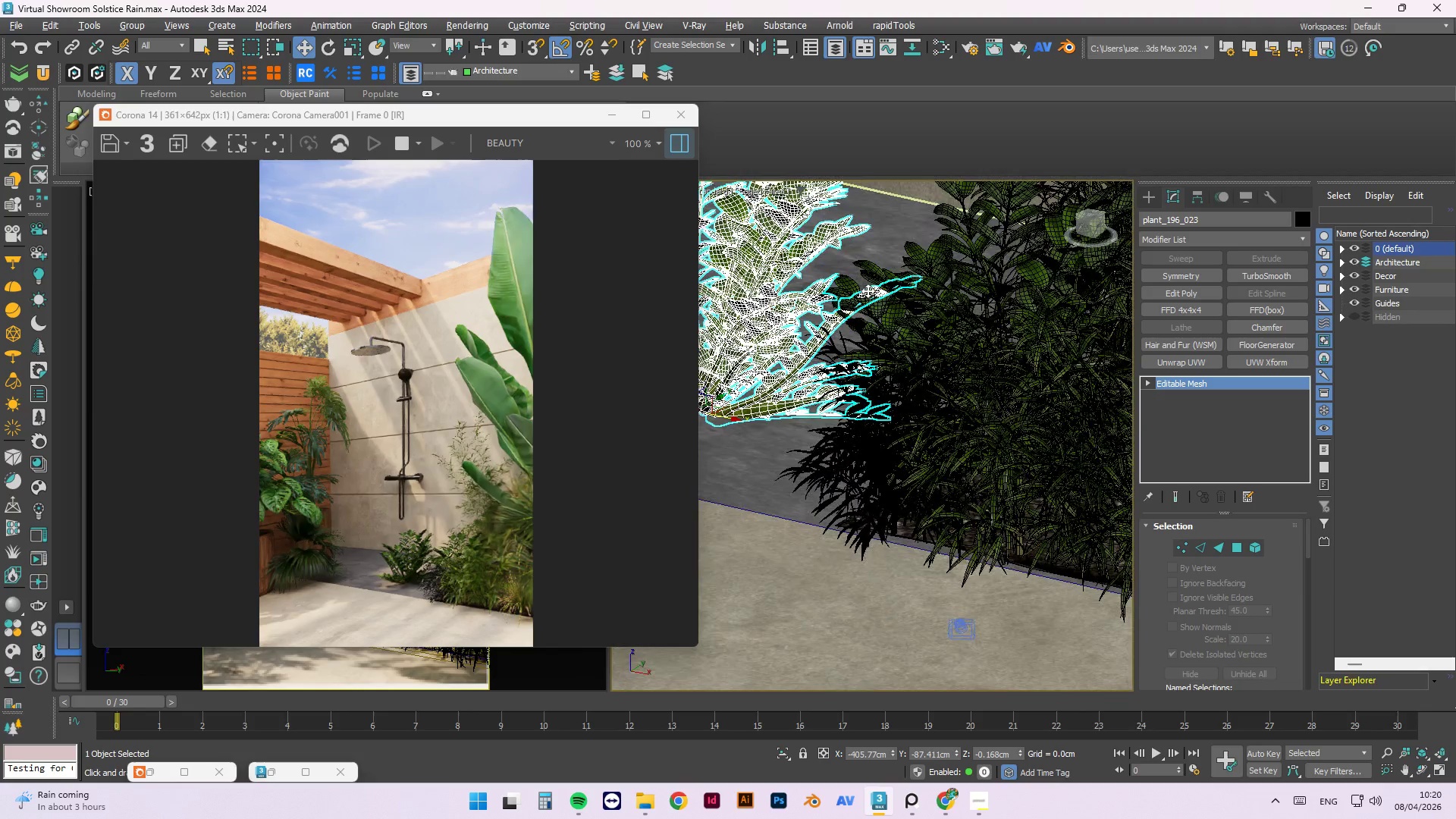 
key(Alt+AltLeft)
 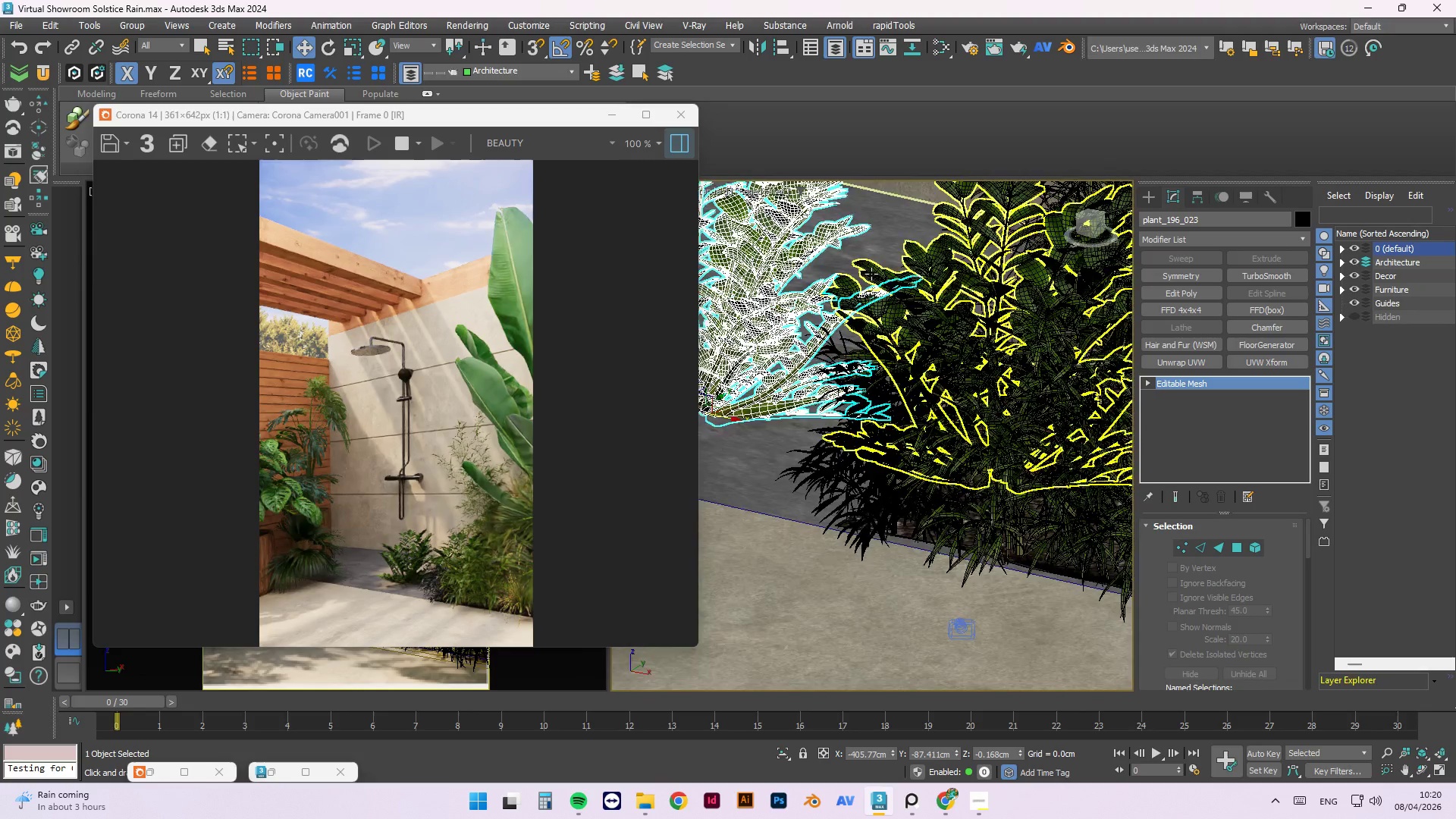 
scroll: coordinate [869, 275], scroll_direction: down, amount: 2.0
 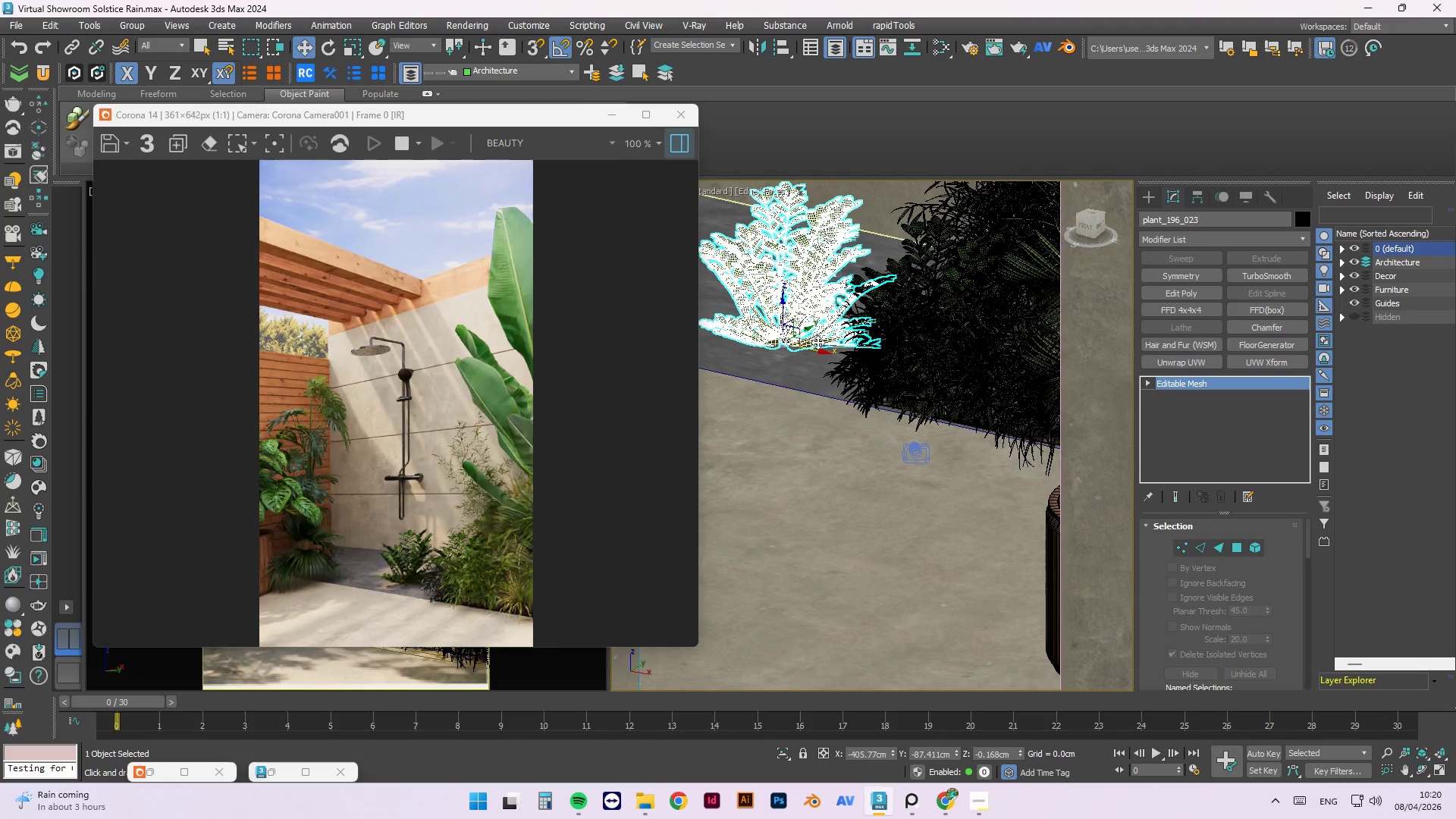 
left_click_drag(start_coordinate=[819, 349], to_coordinate=[675, 289])
 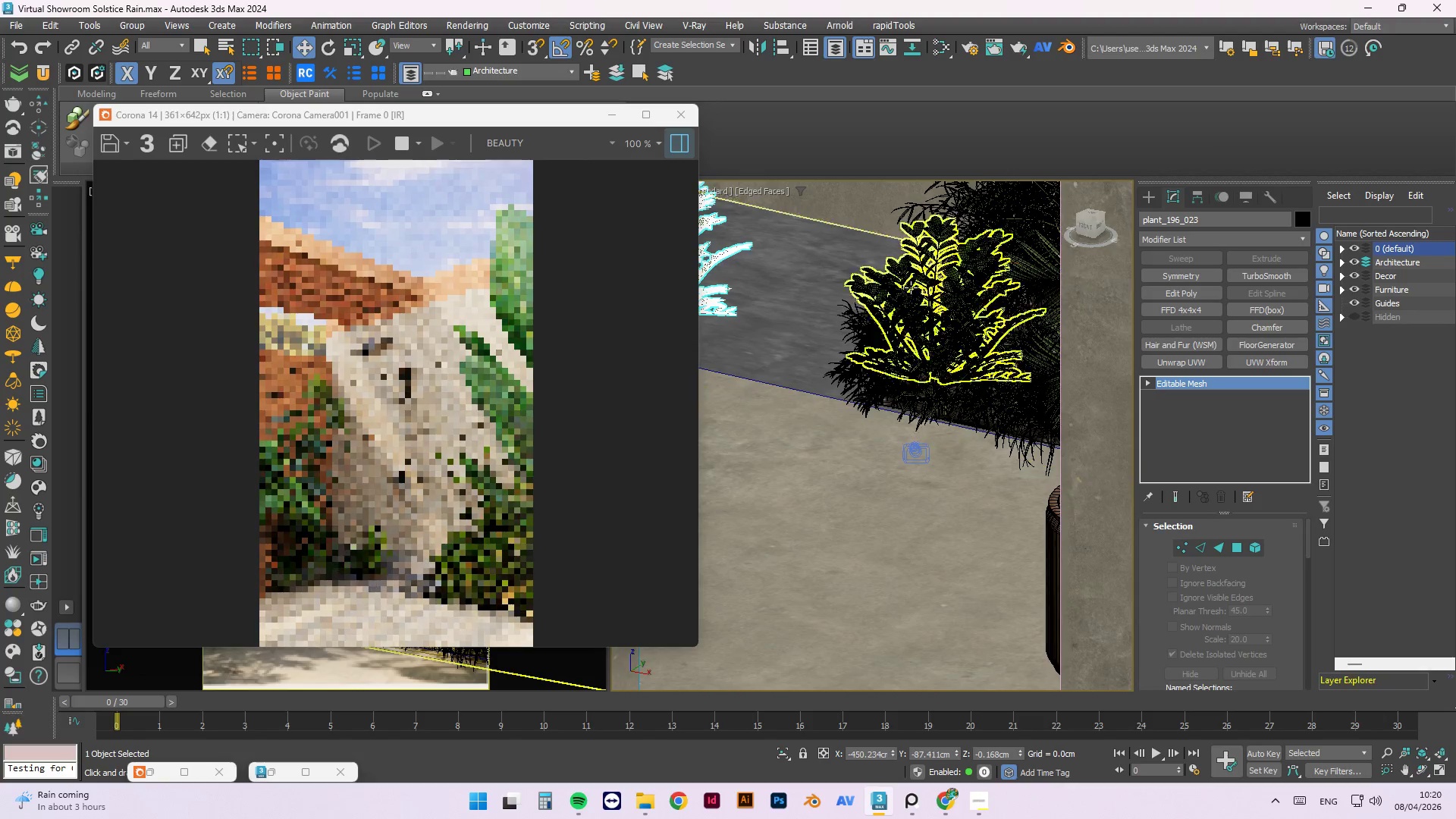 
hold_key(key=AltLeft, duration=0.64)
 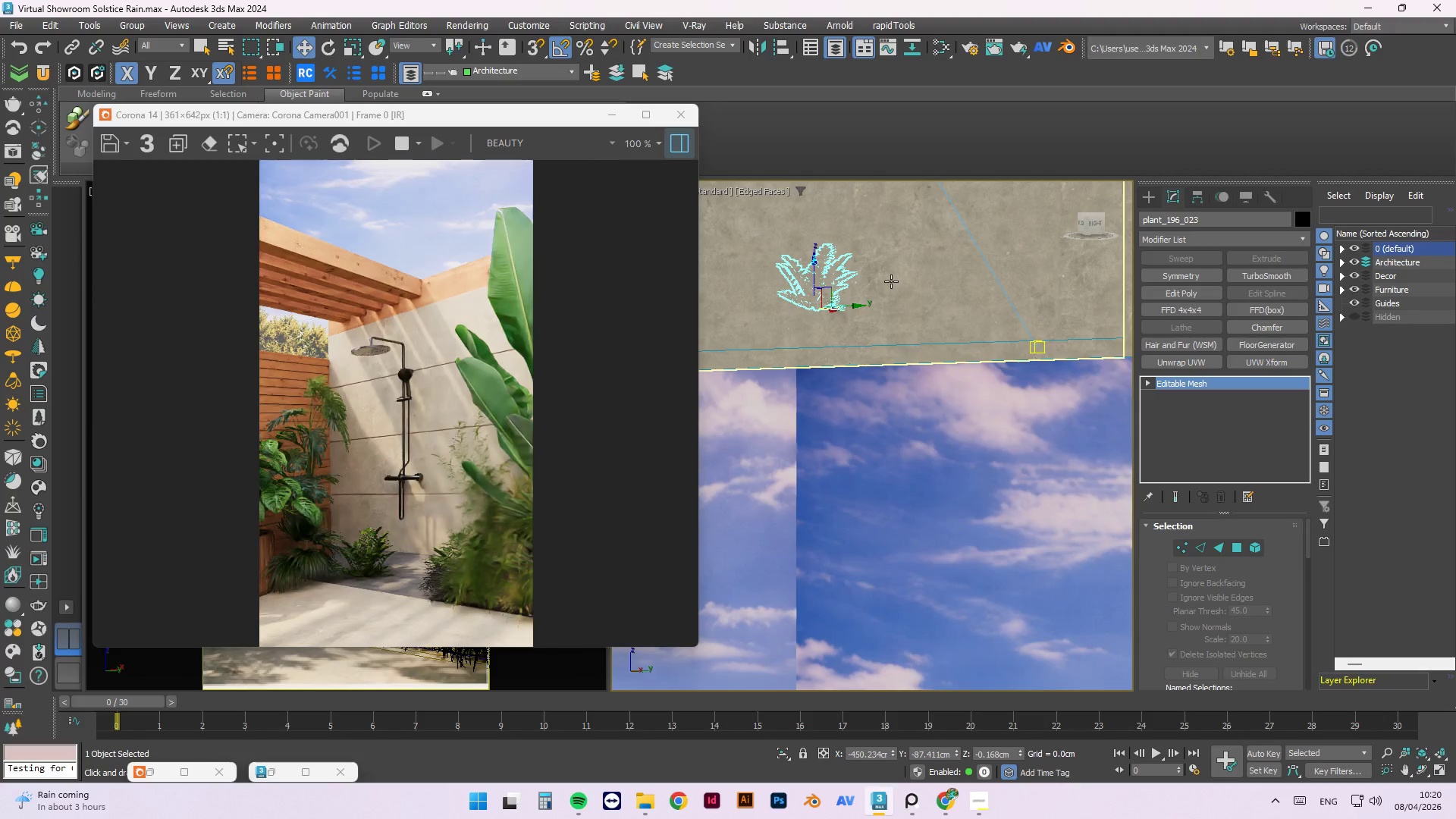 
scroll: coordinate [927, 306], scroll_direction: down, amount: 3.0
 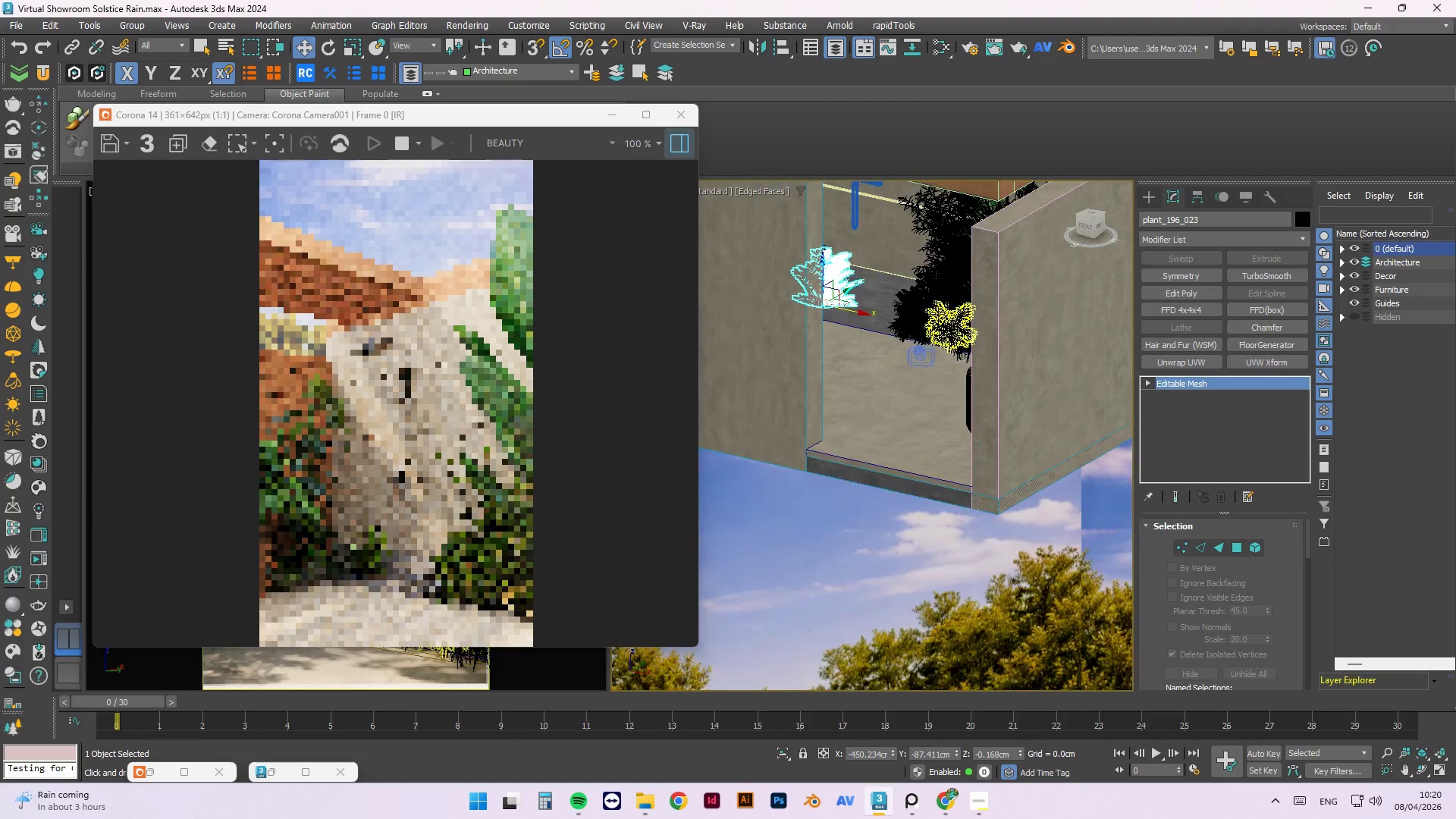 
scroll: coordinate [890, 288], scroll_direction: up, amount: 1.0
 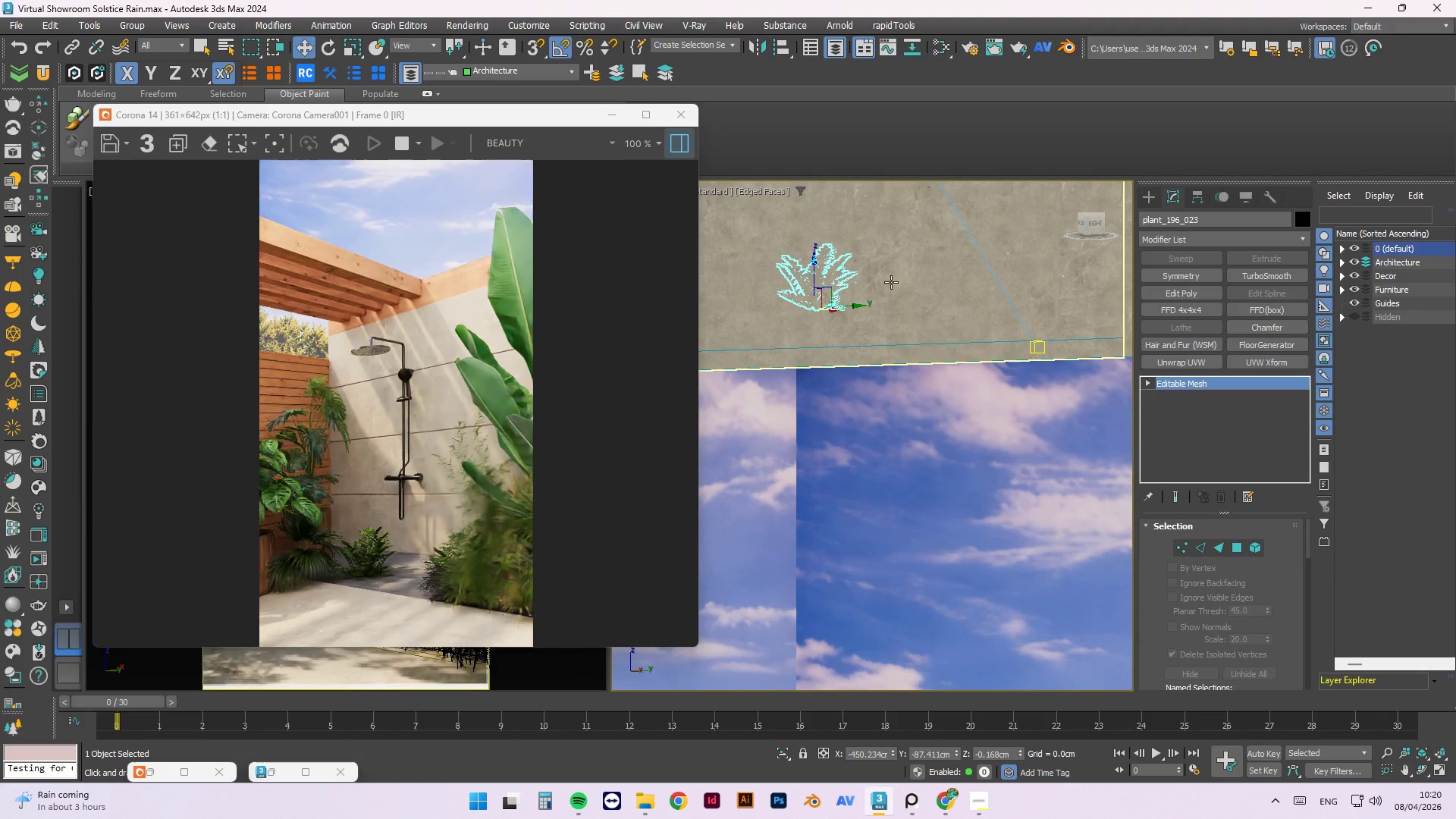 
key(T)
 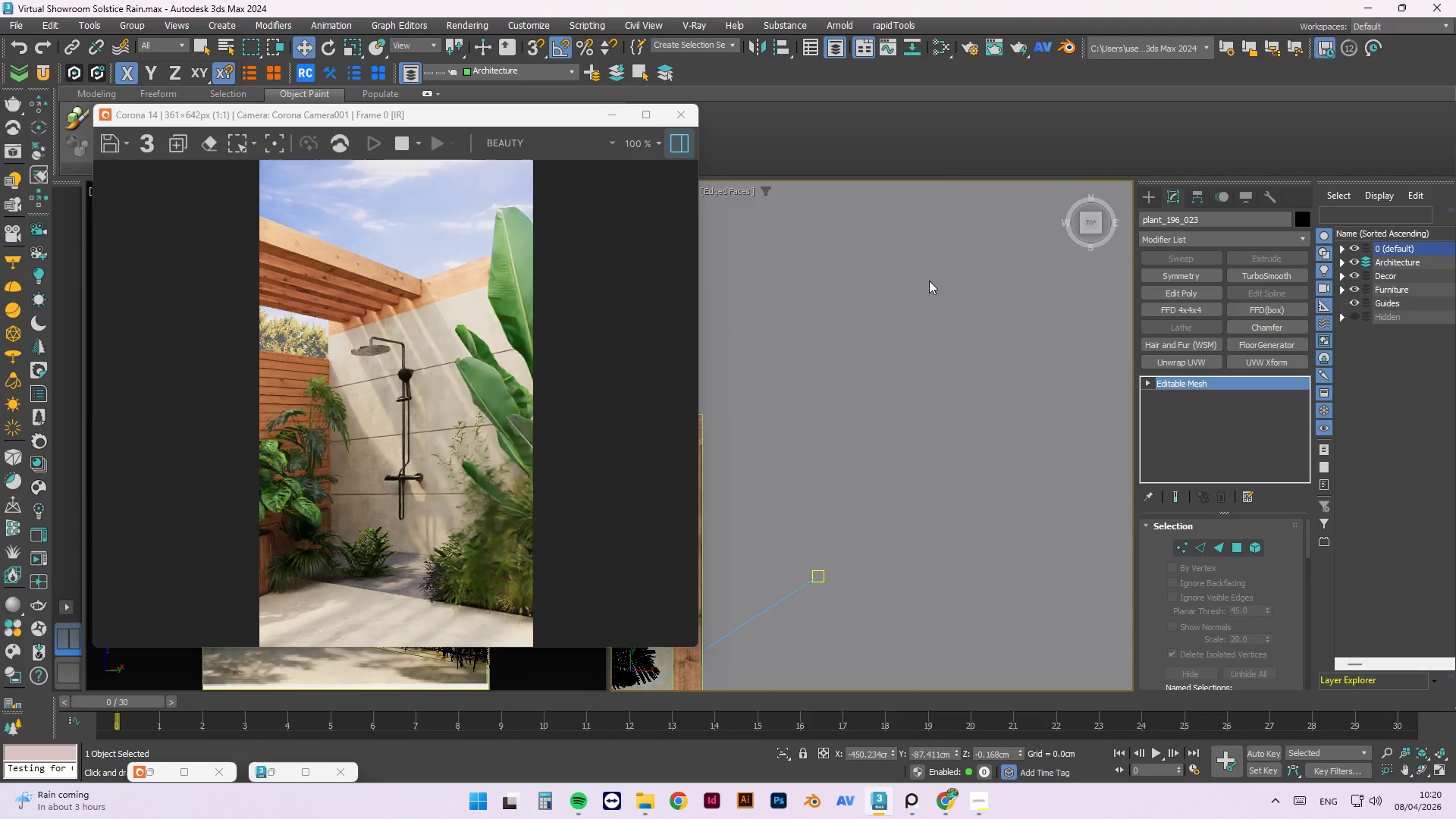 
scroll: coordinate [964, 356], scroll_direction: up, amount: 1.0
 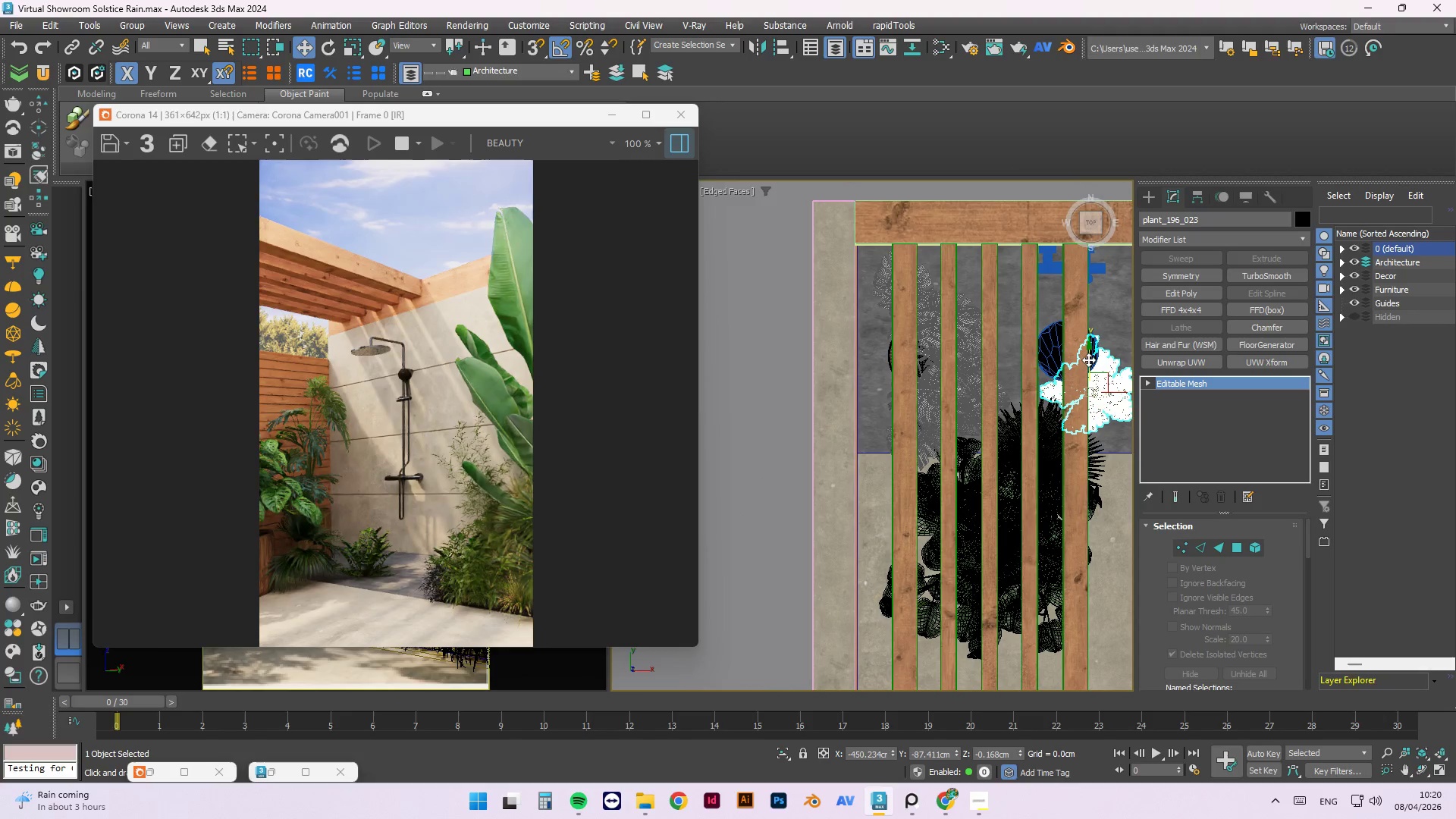 
left_click_drag(start_coordinate=[1088, 357], to_coordinate=[1081, 429])
 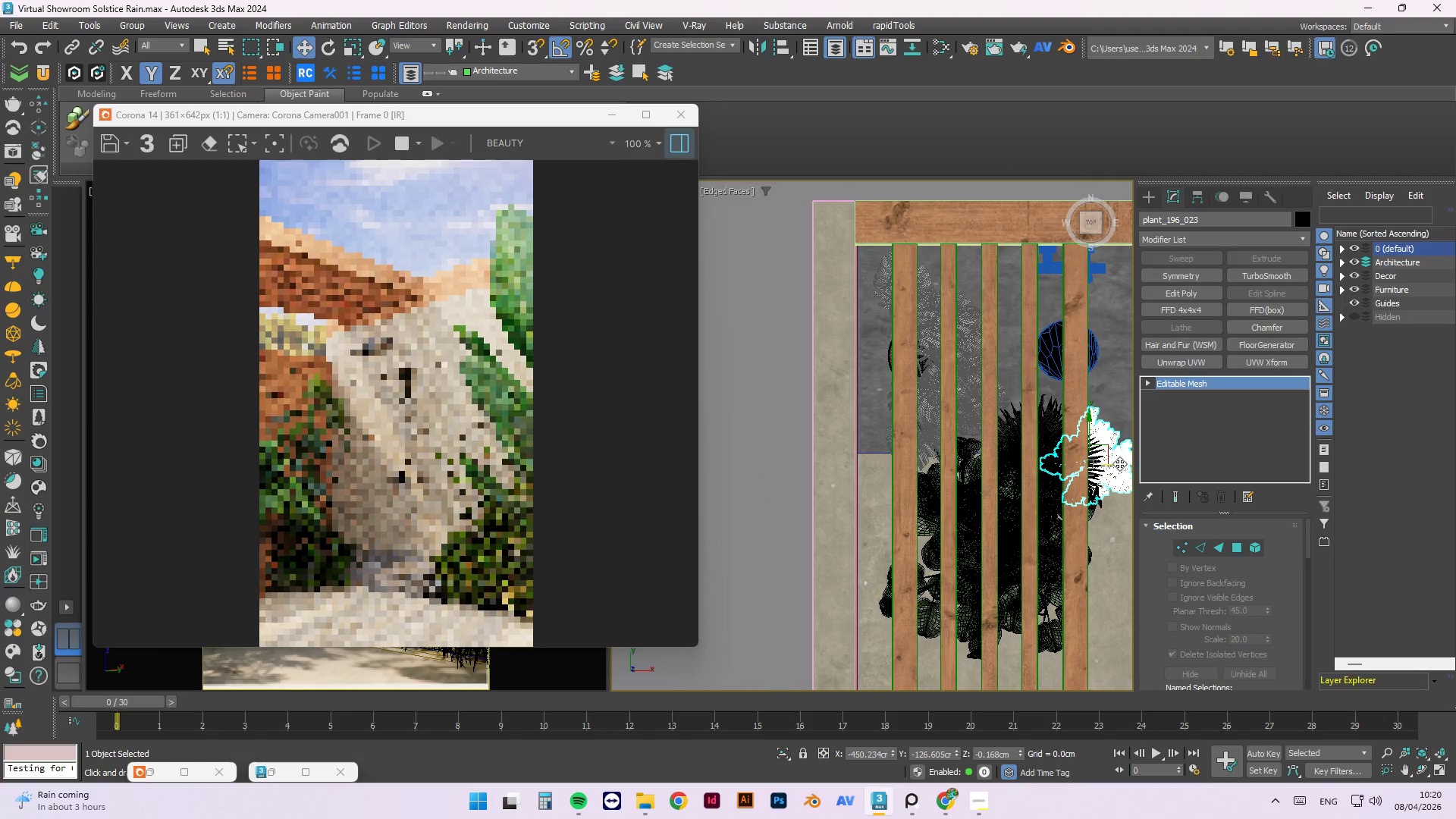 
left_click_drag(start_coordinate=[1119, 463], to_coordinate=[946, 440])
 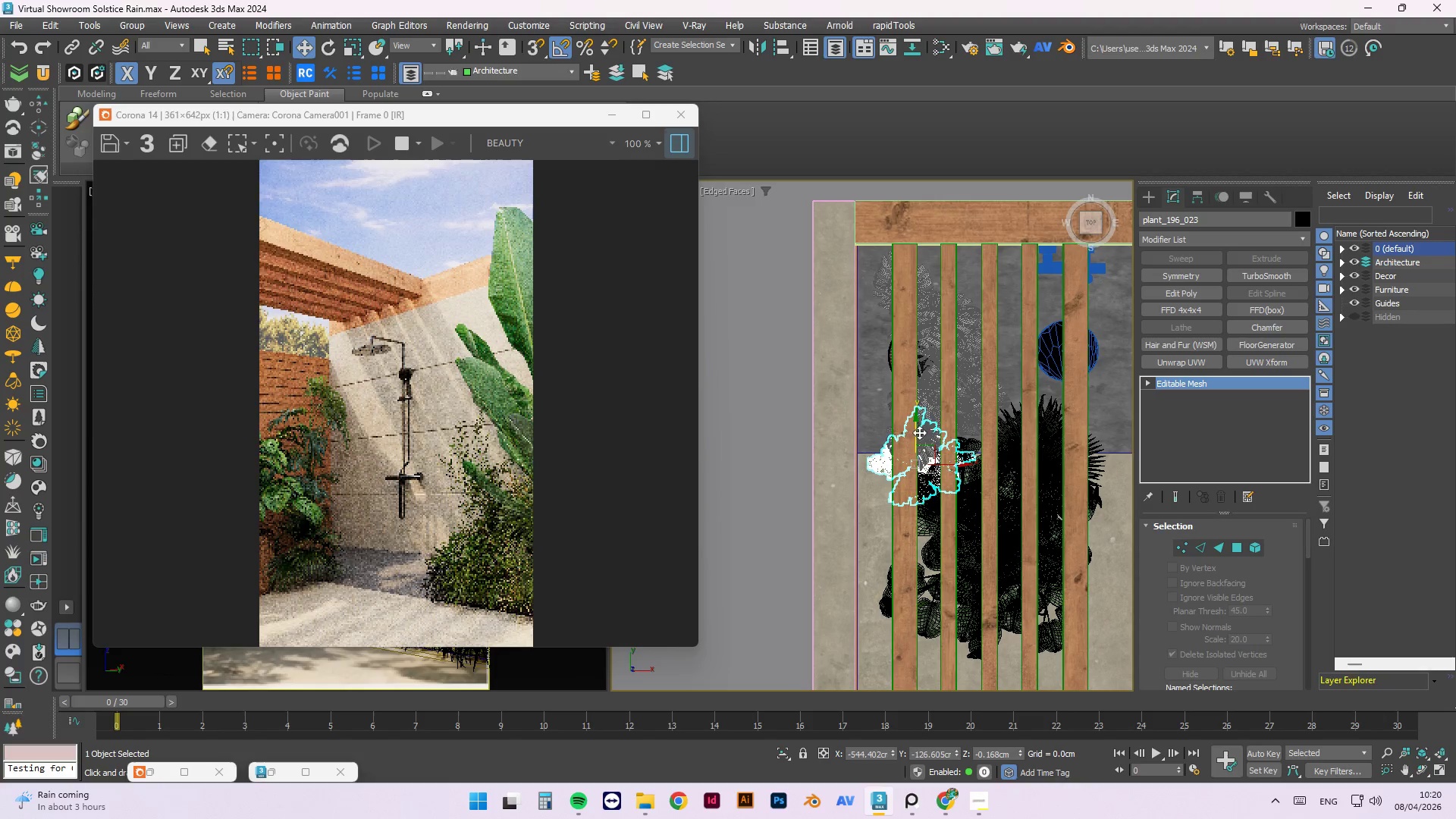 
mouse_move([934, 388])
 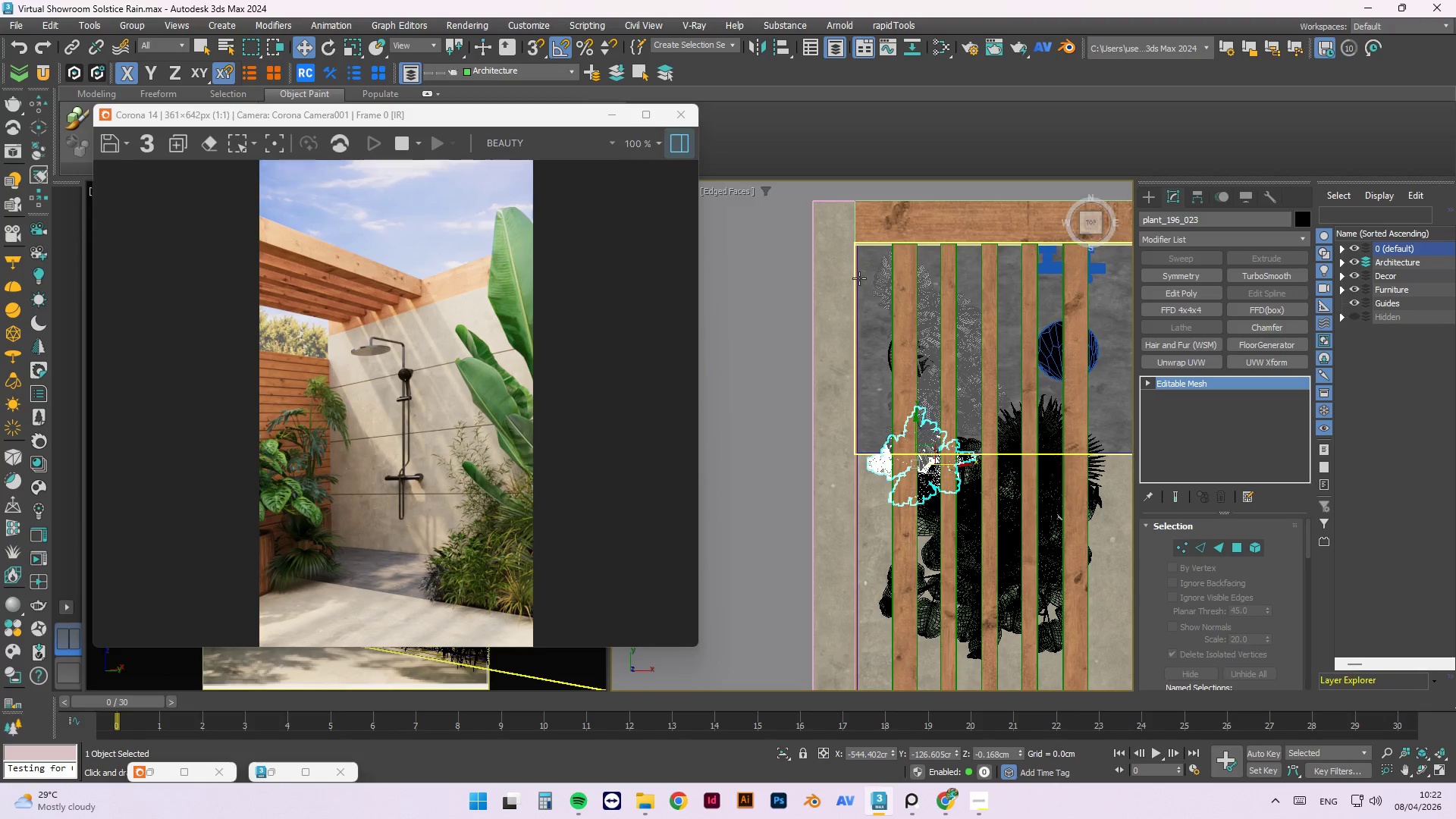 
wait(94.38)
 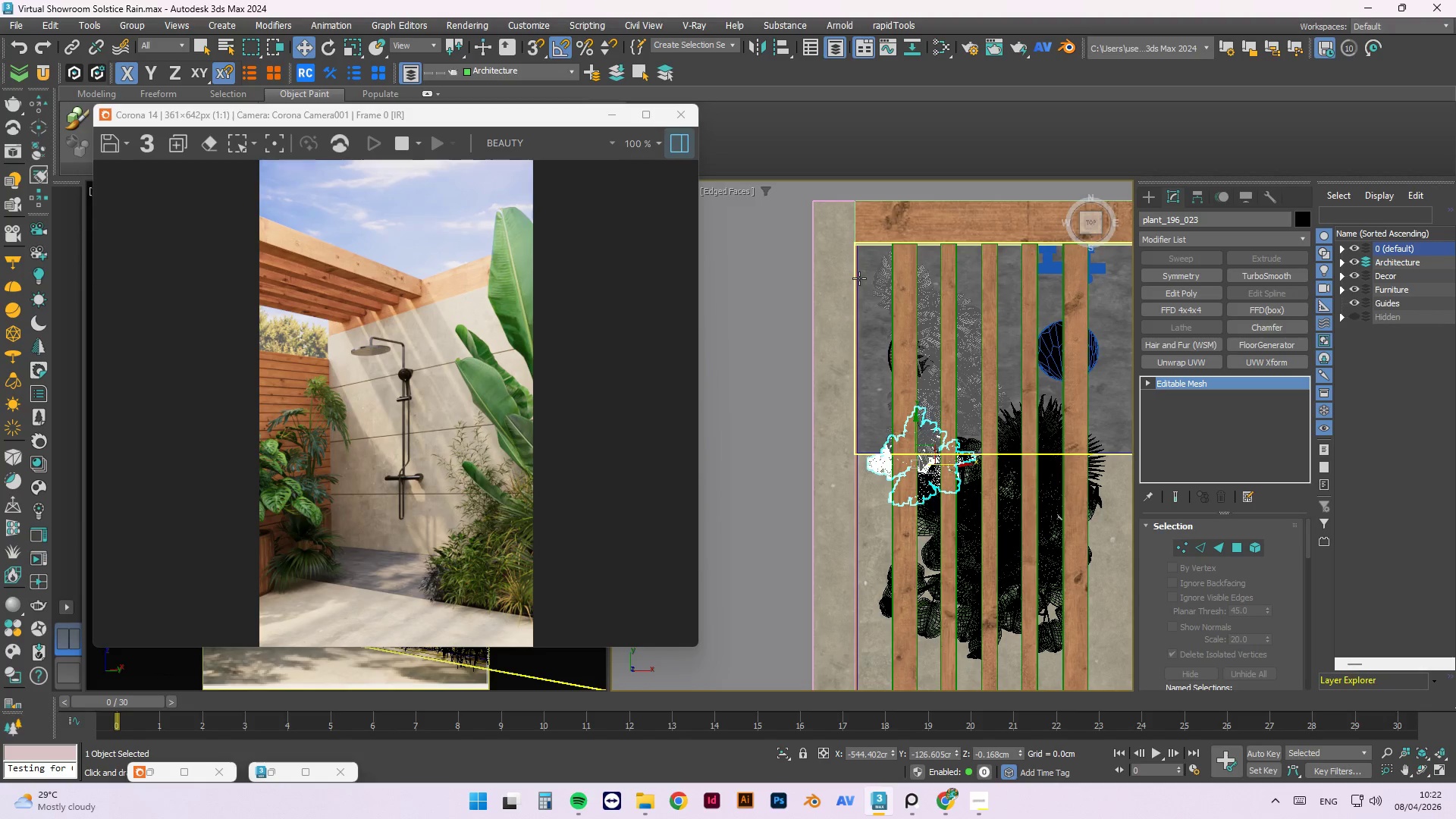 
scroll: coordinate [805, 453], scroll_direction: down, amount: 1.0